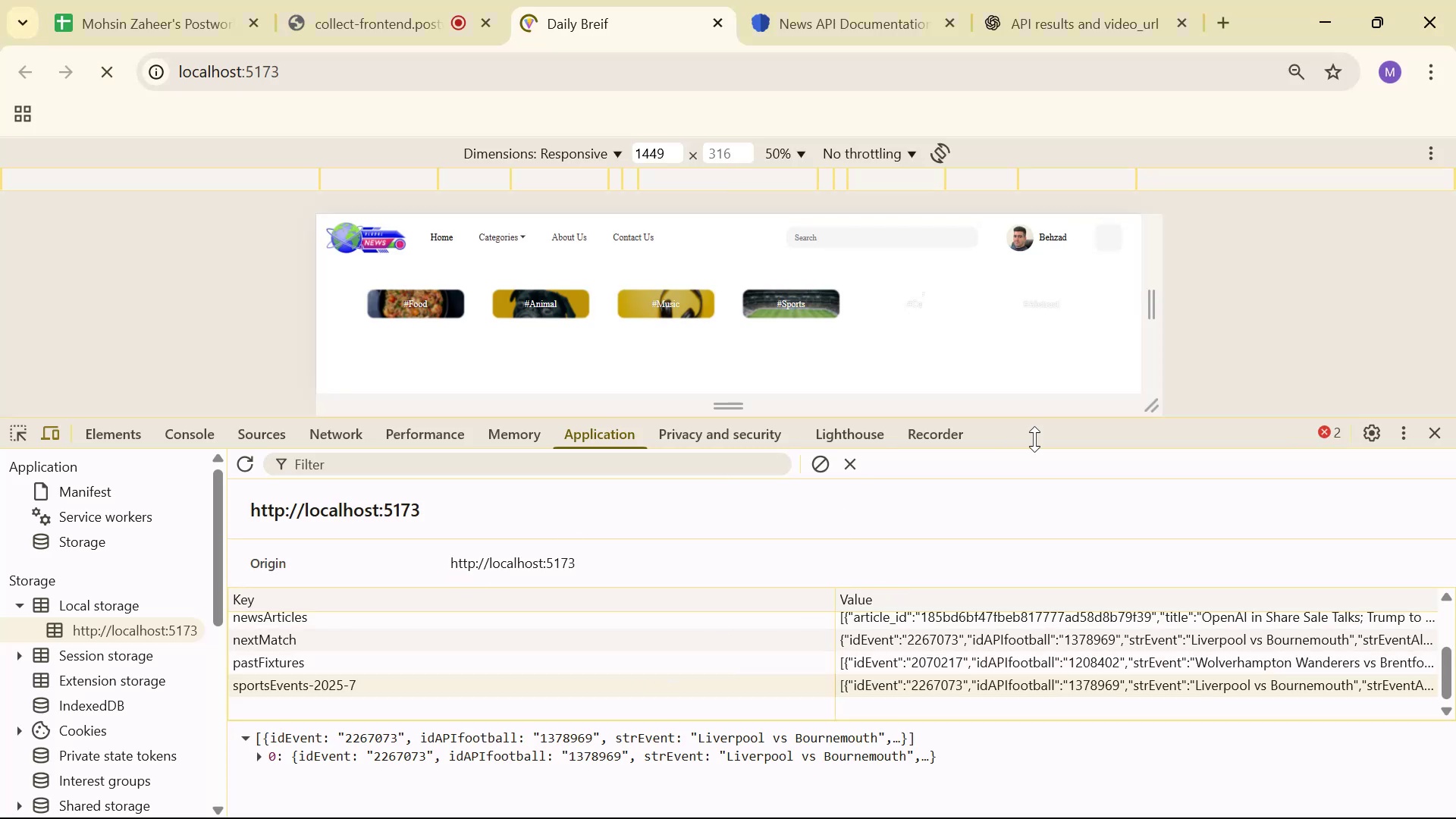 
scroll: coordinate [657, 247], scroll_direction: down, amount: 7.0
 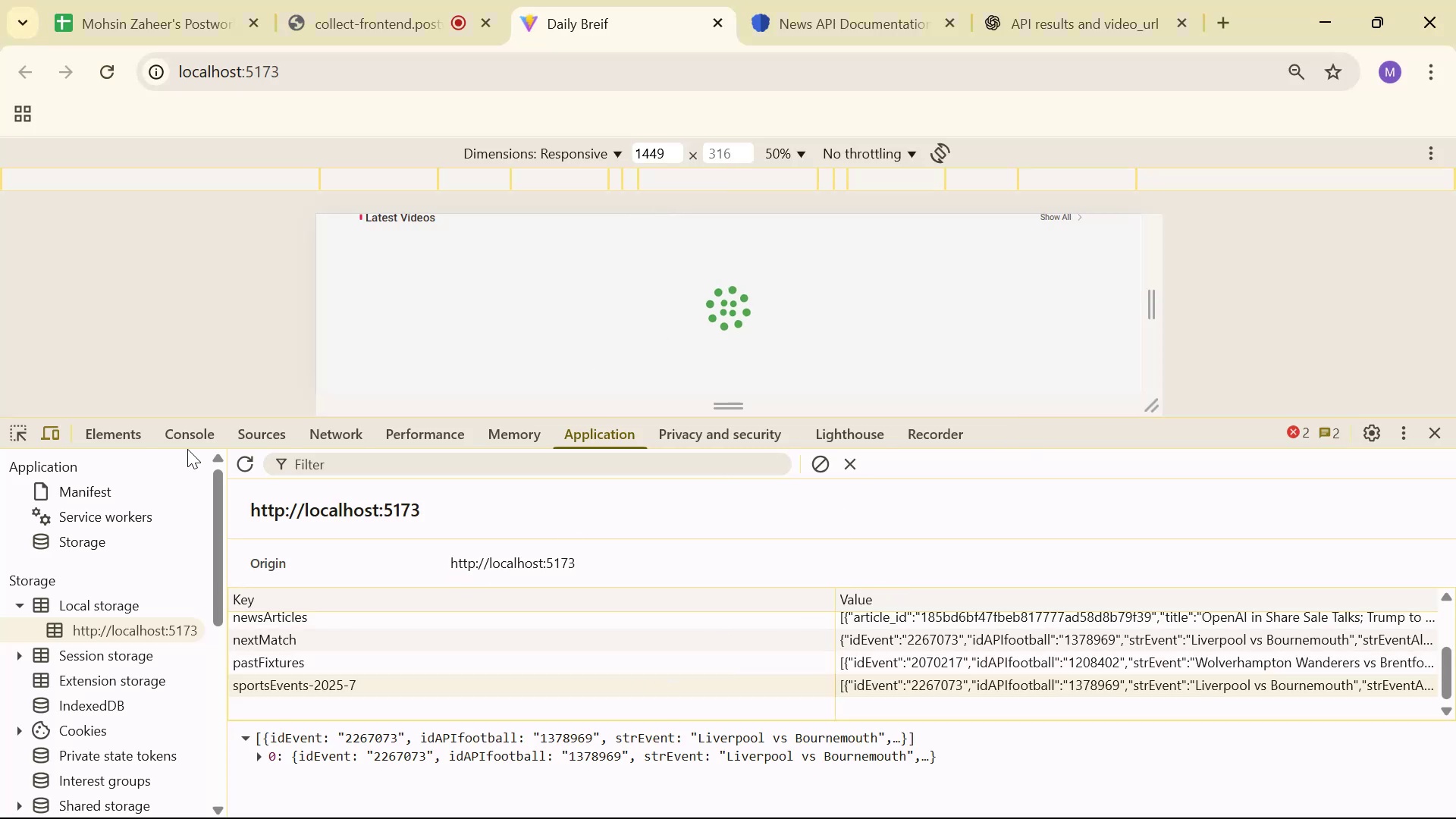 
left_click([132, 438])
 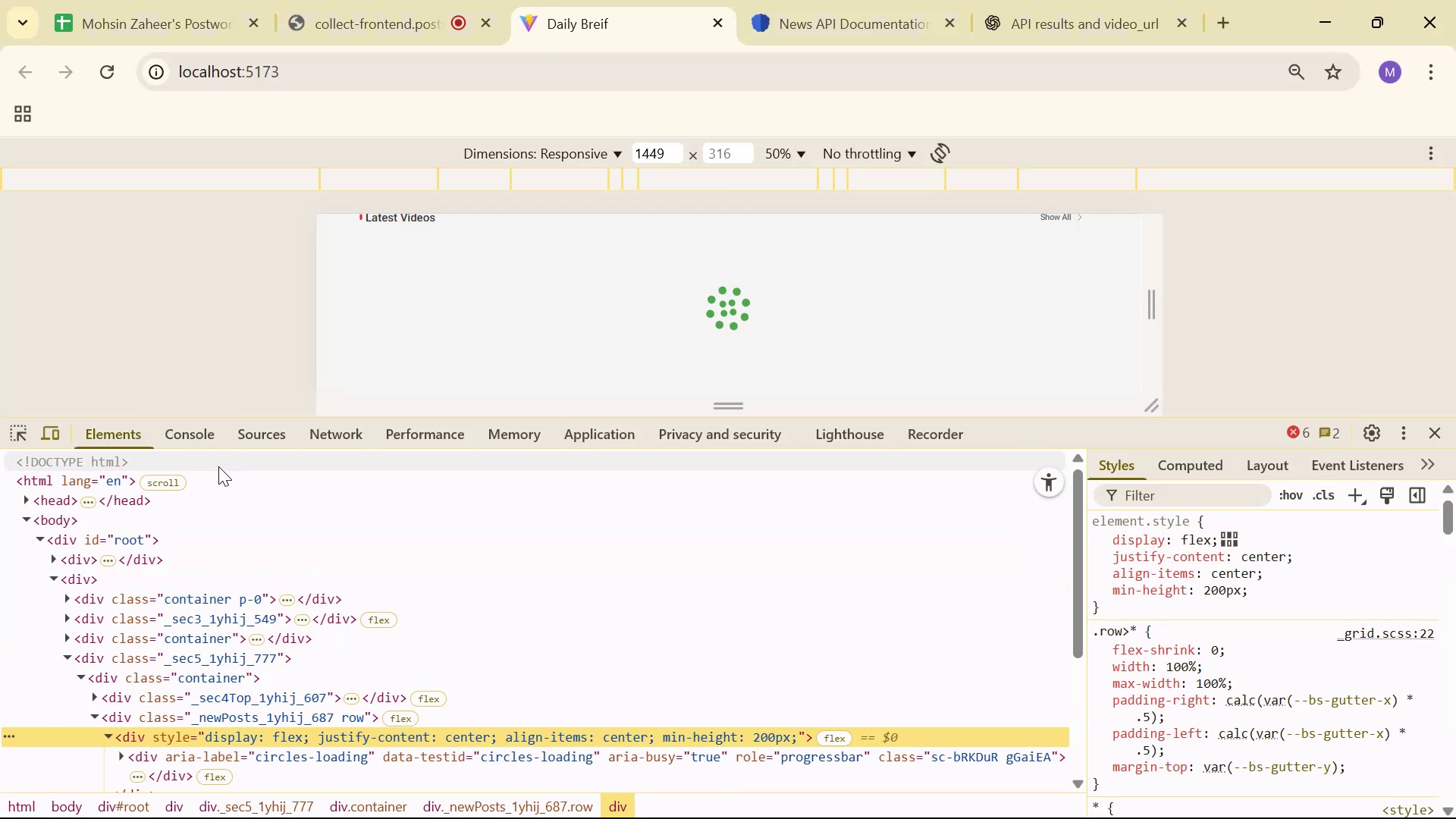 
left_click([202, 442])
 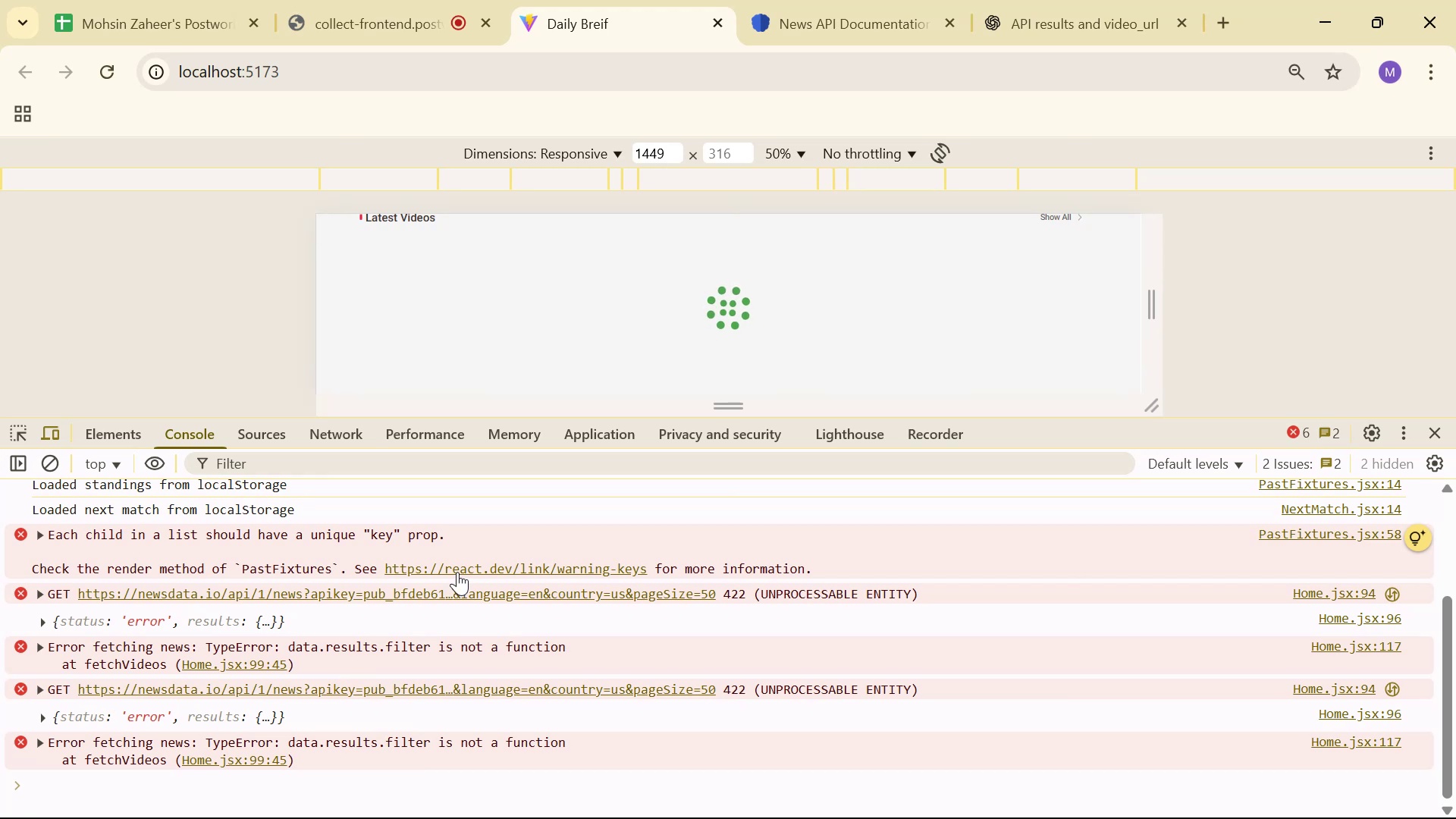 
wait(6.11)
 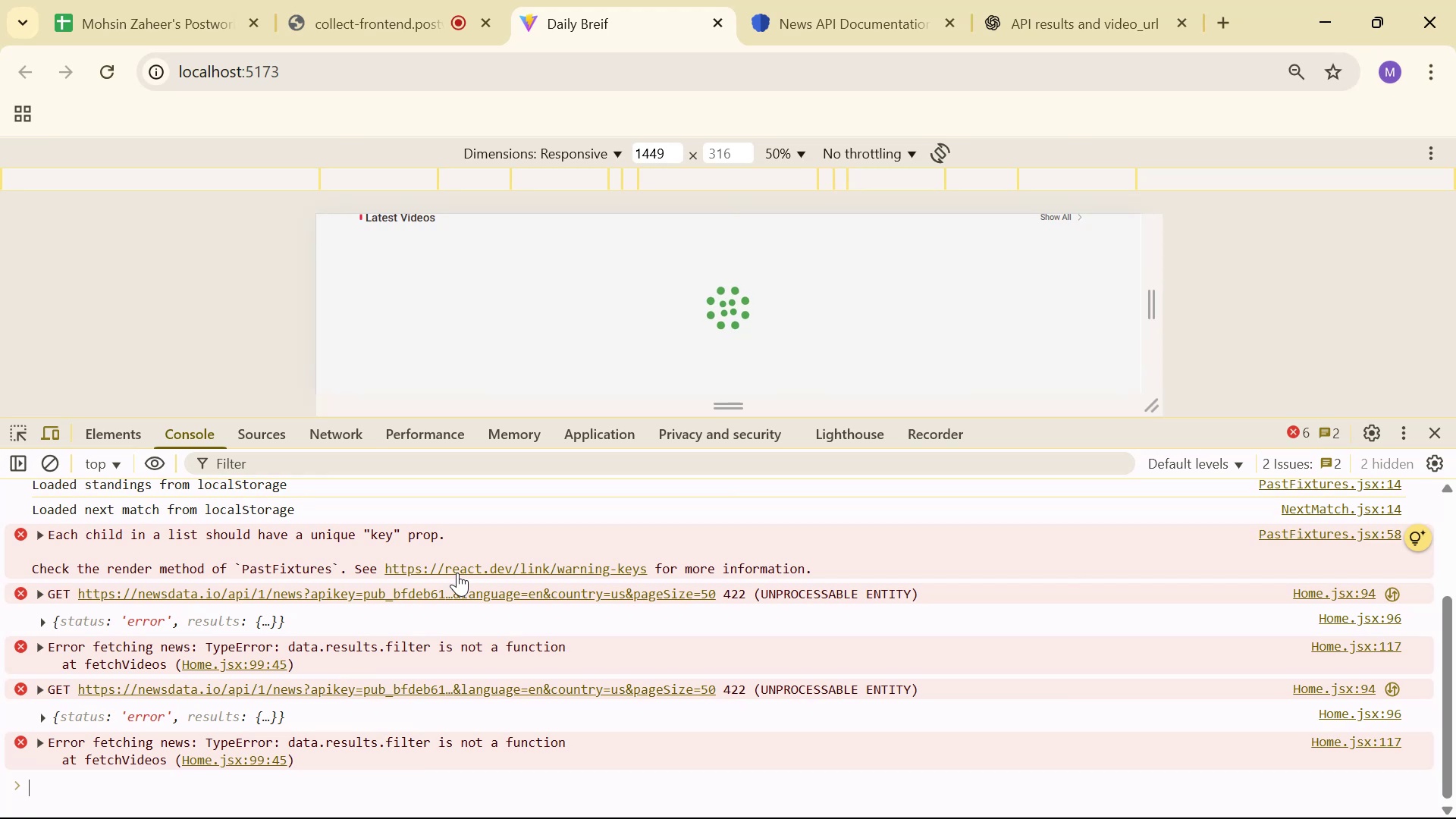 
left_click([48, 711])
 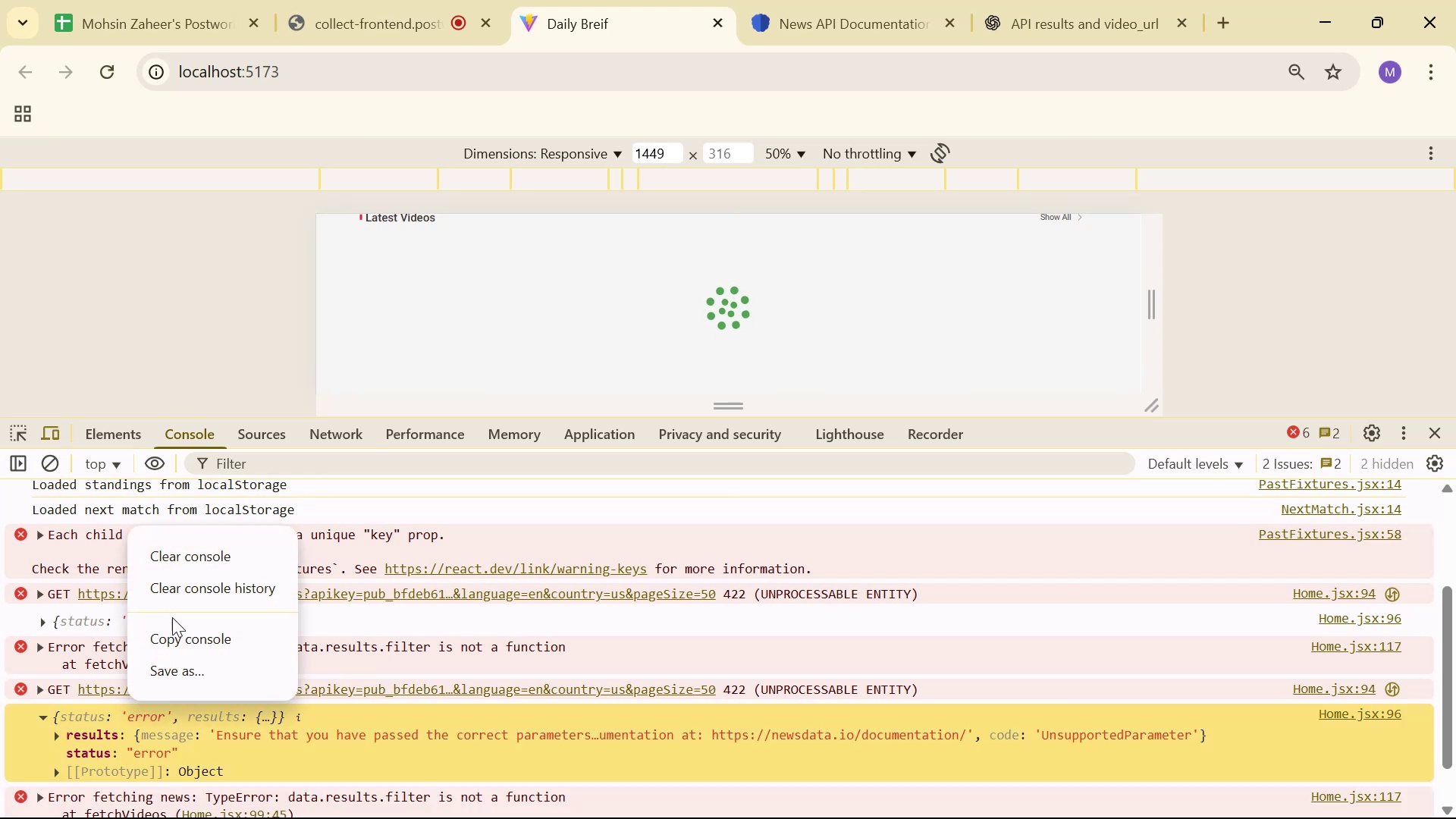 
left_click([189, 632])
 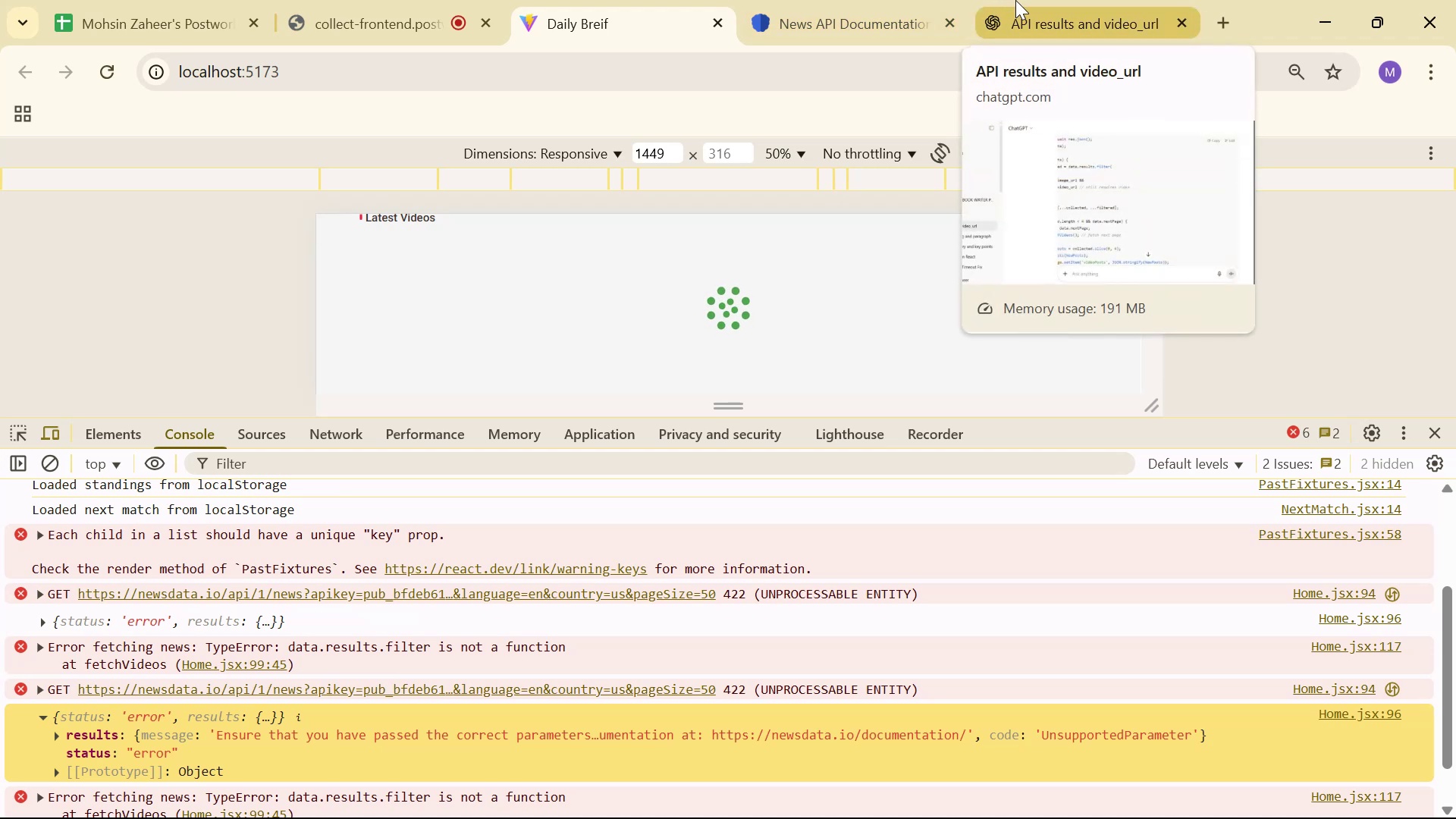 
left_click([1015, 0])
 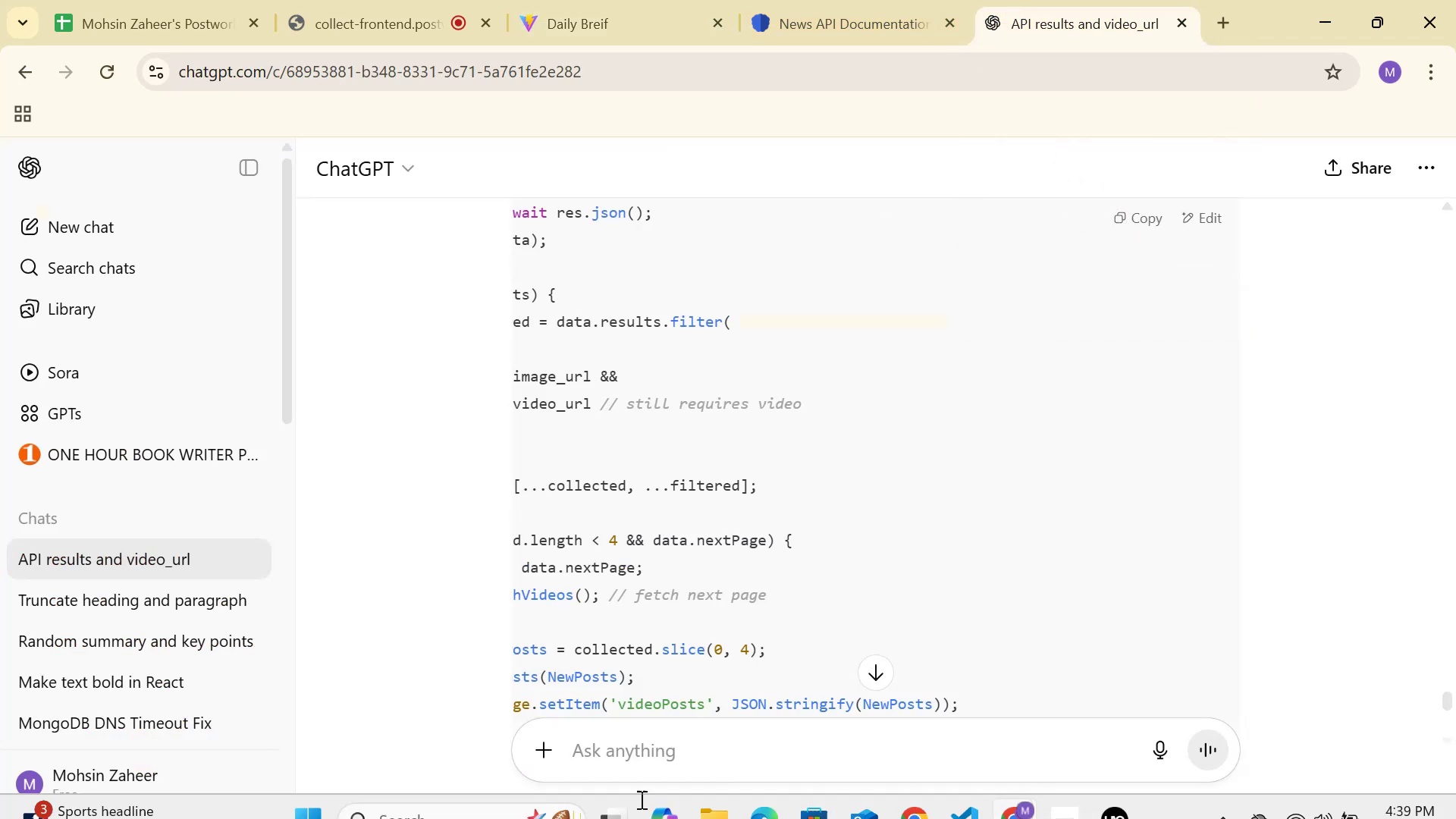 
left_click([694, 747])
 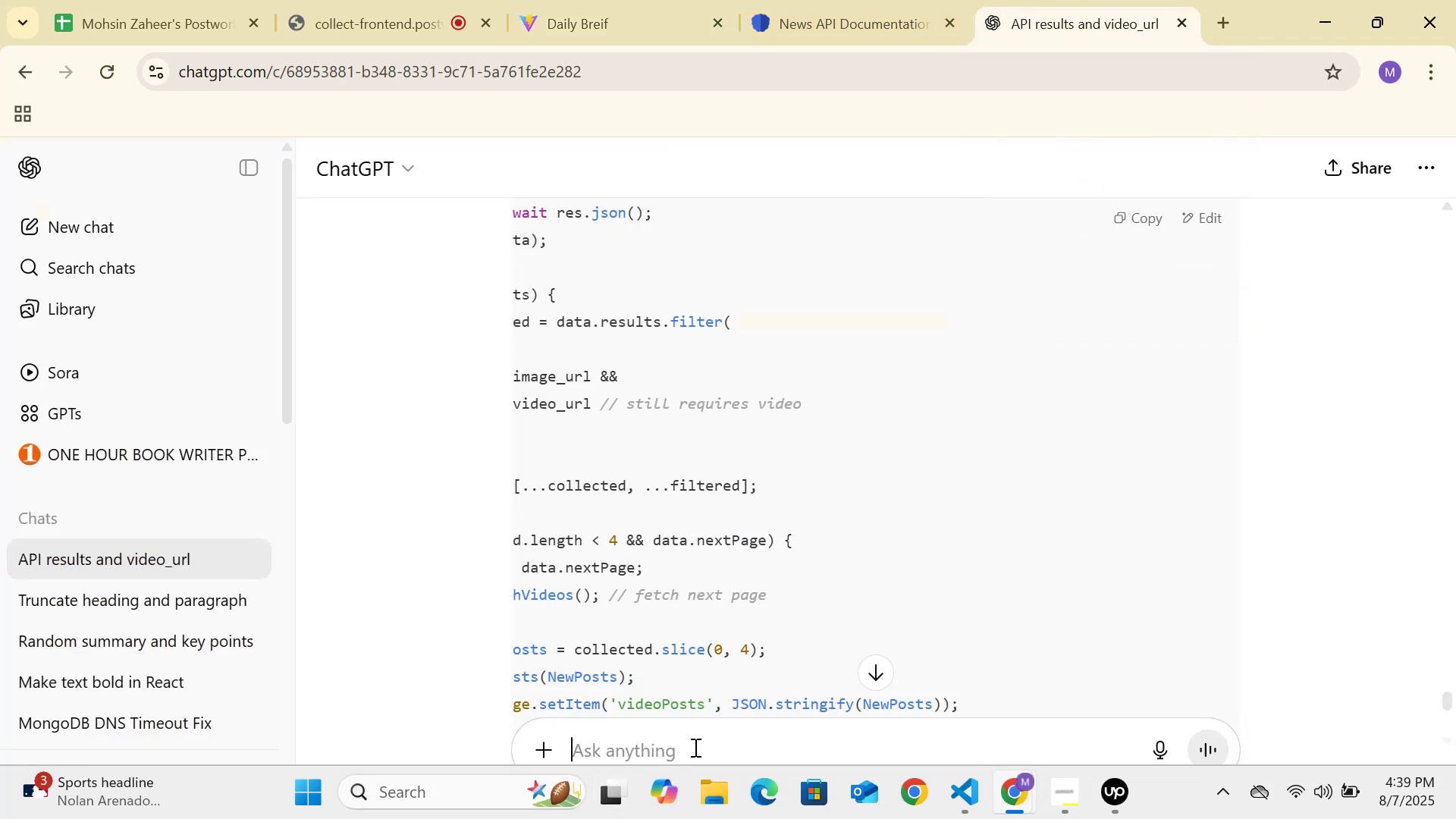 
key(Control+V)
 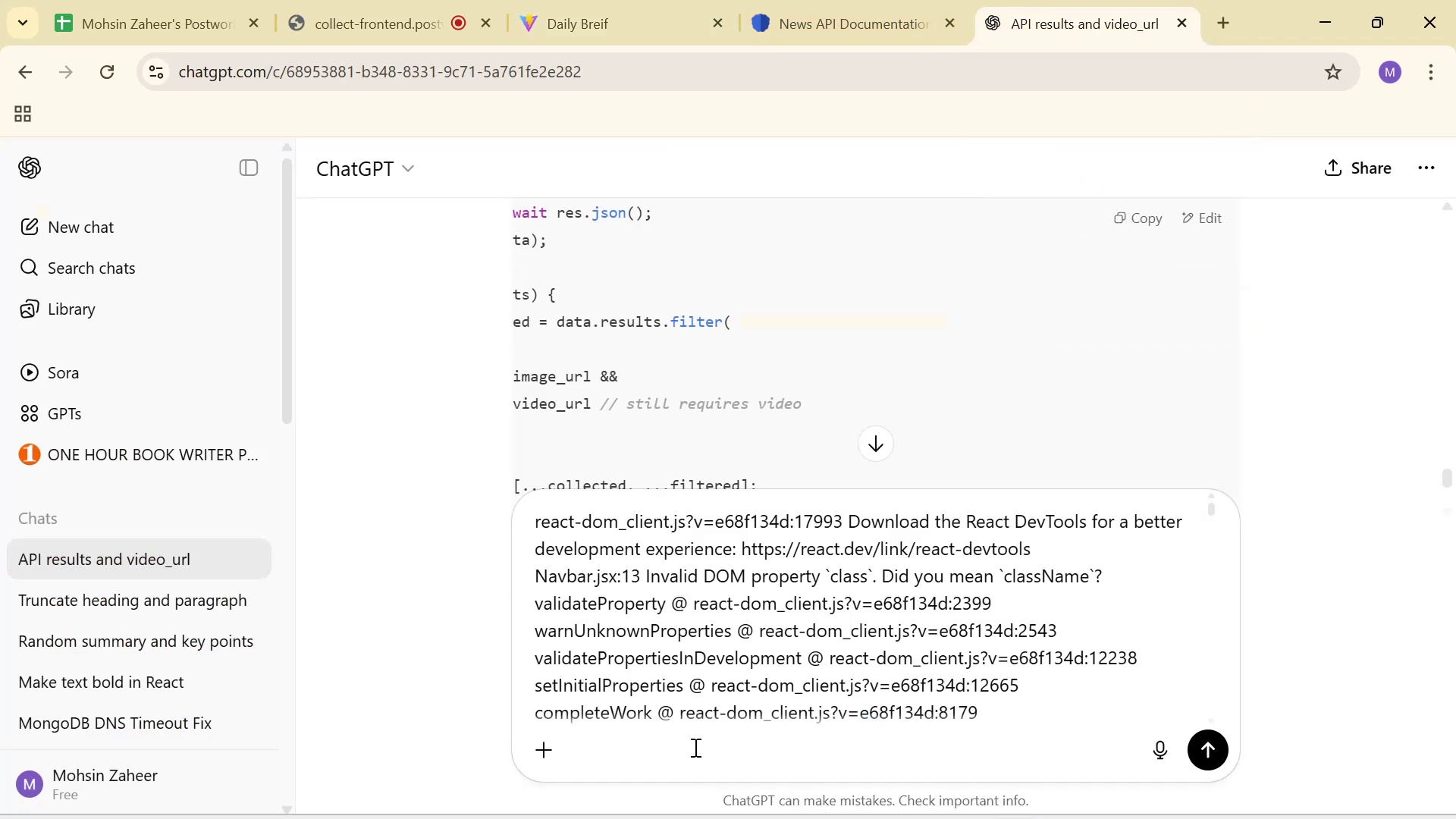 
key(Enter)
 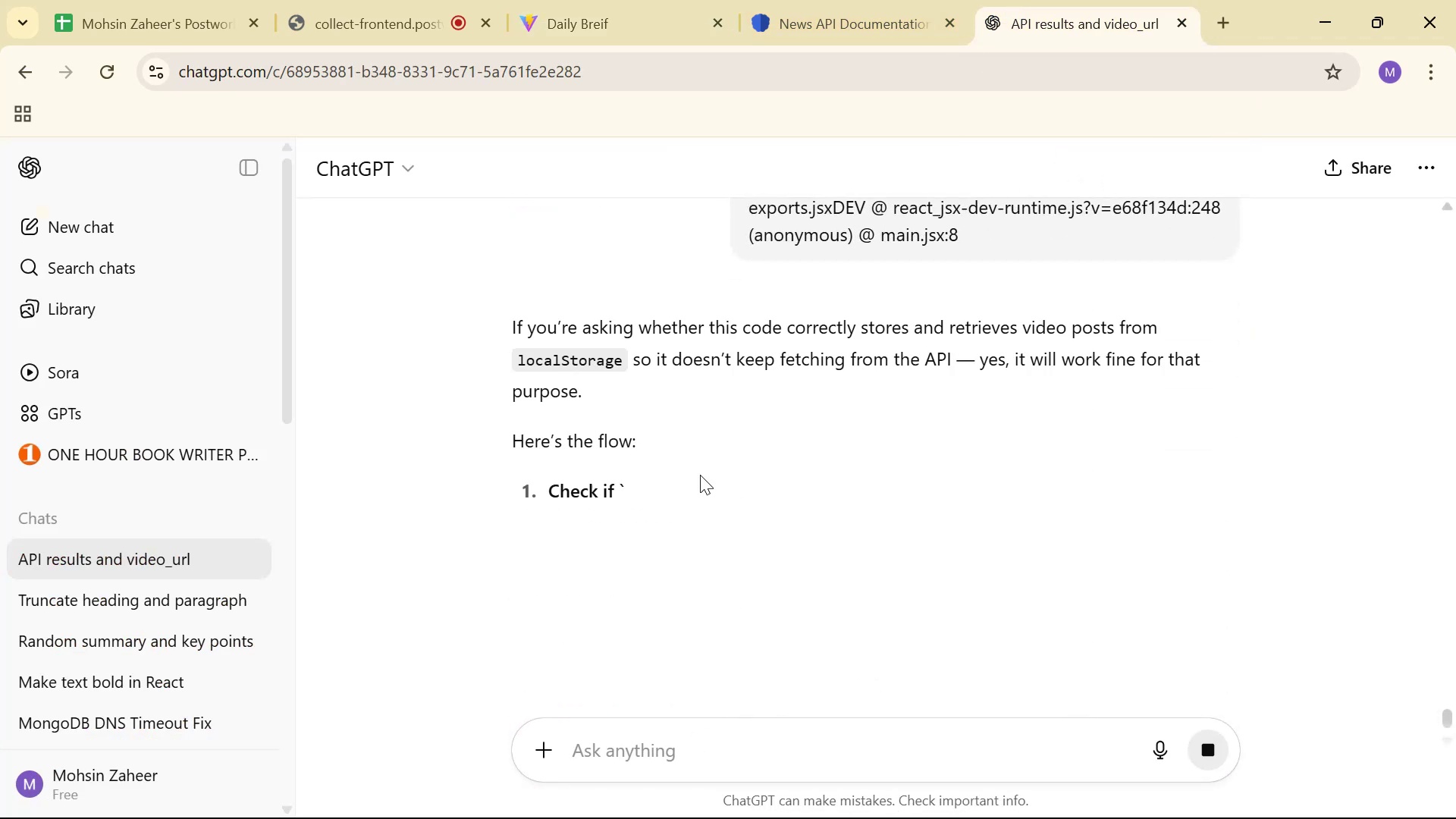 
wait(5.42)
 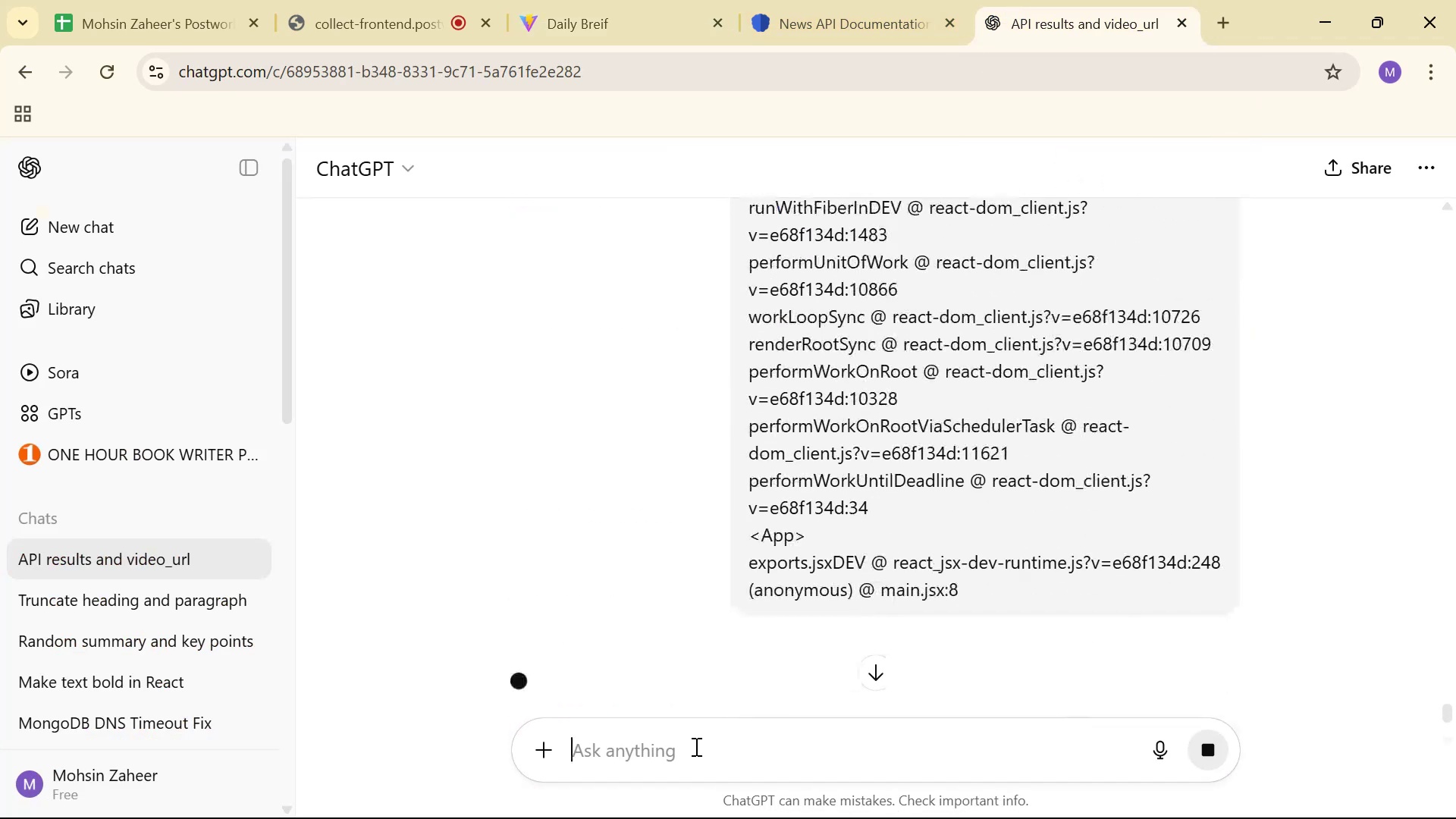 
scroll: coordinate [811, 311], scroll_direction: down, amount: 22.0
 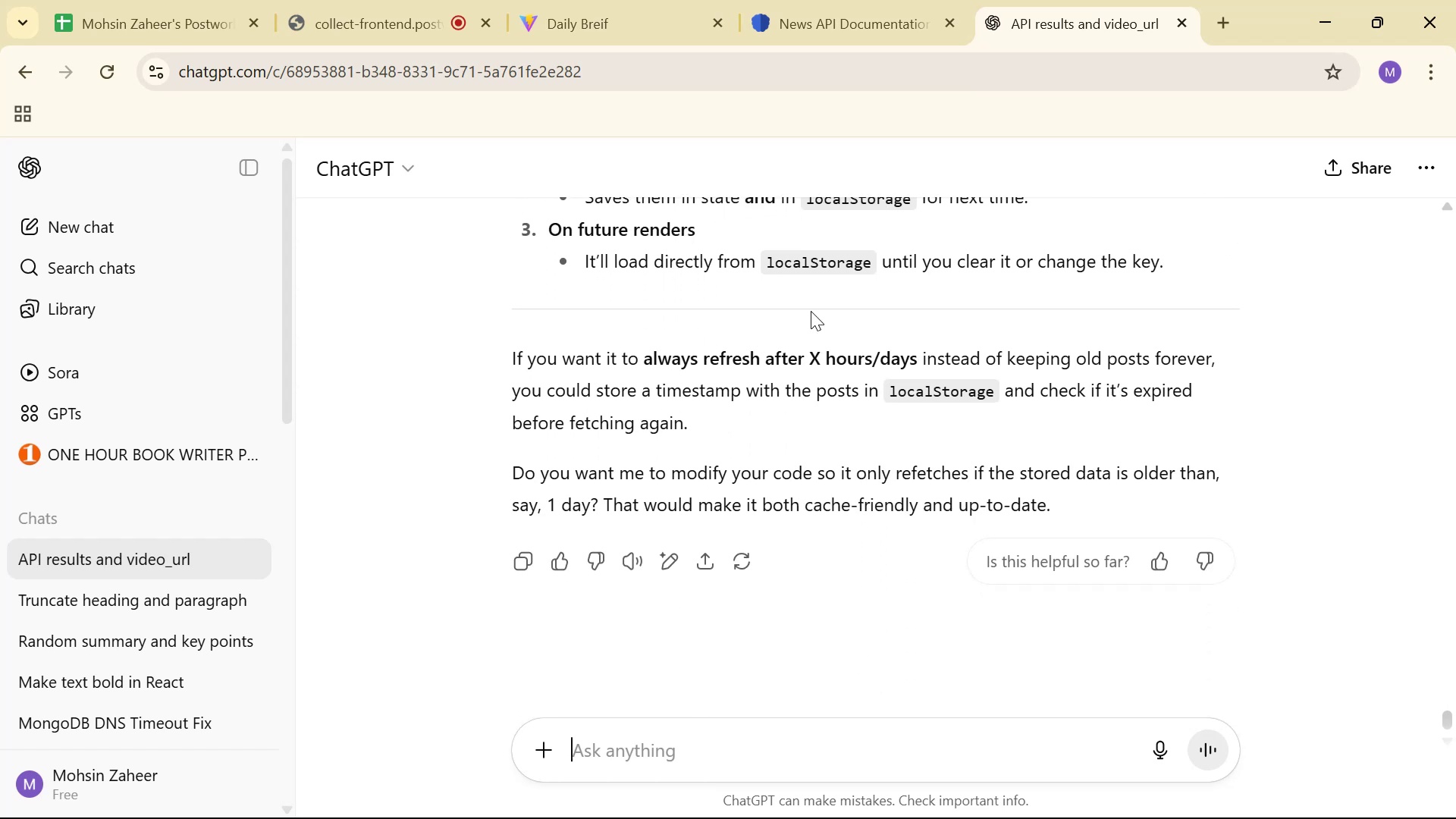 
key(Alt+AltLeft)
 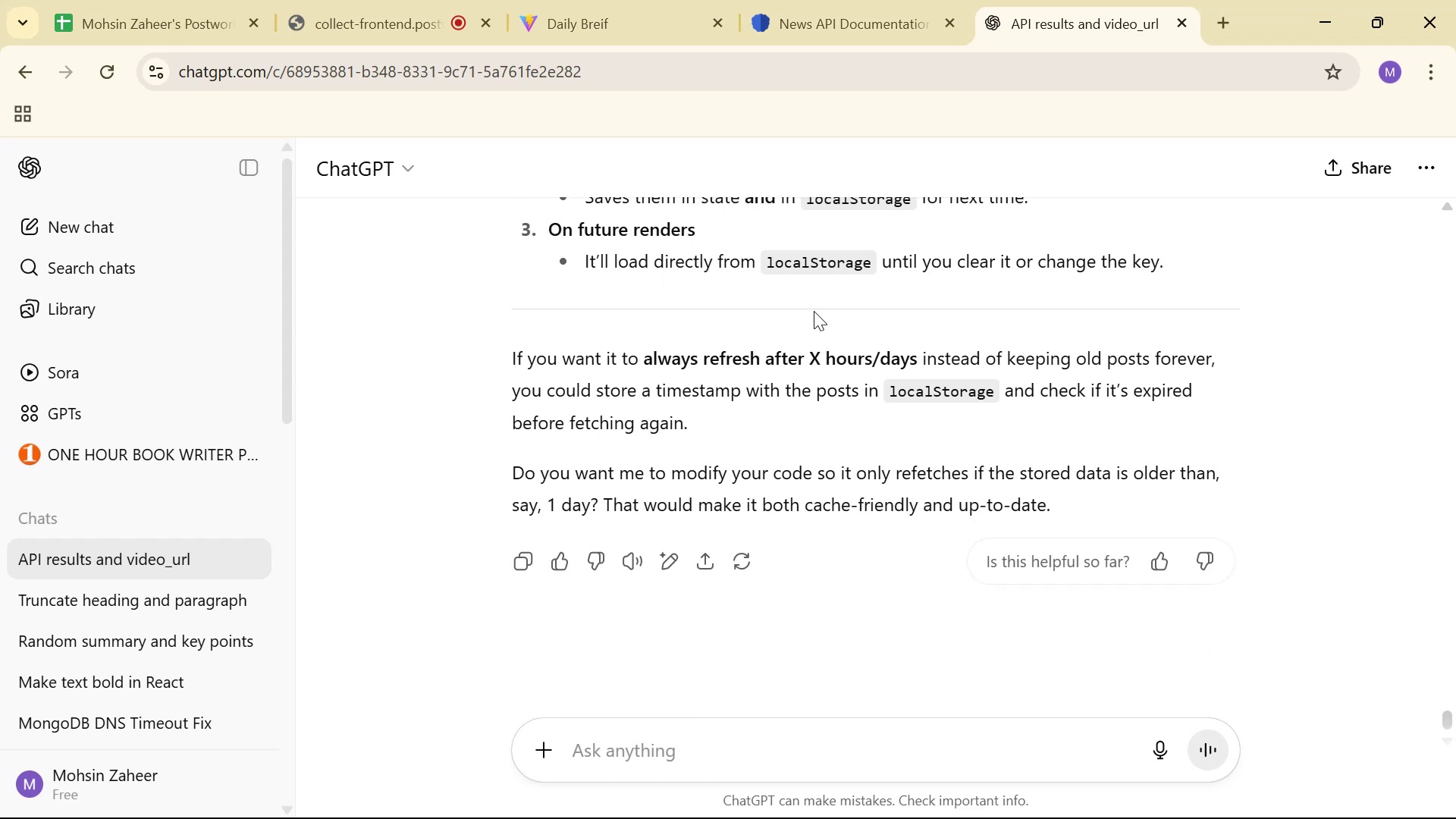 
key(Alt+Tab)
 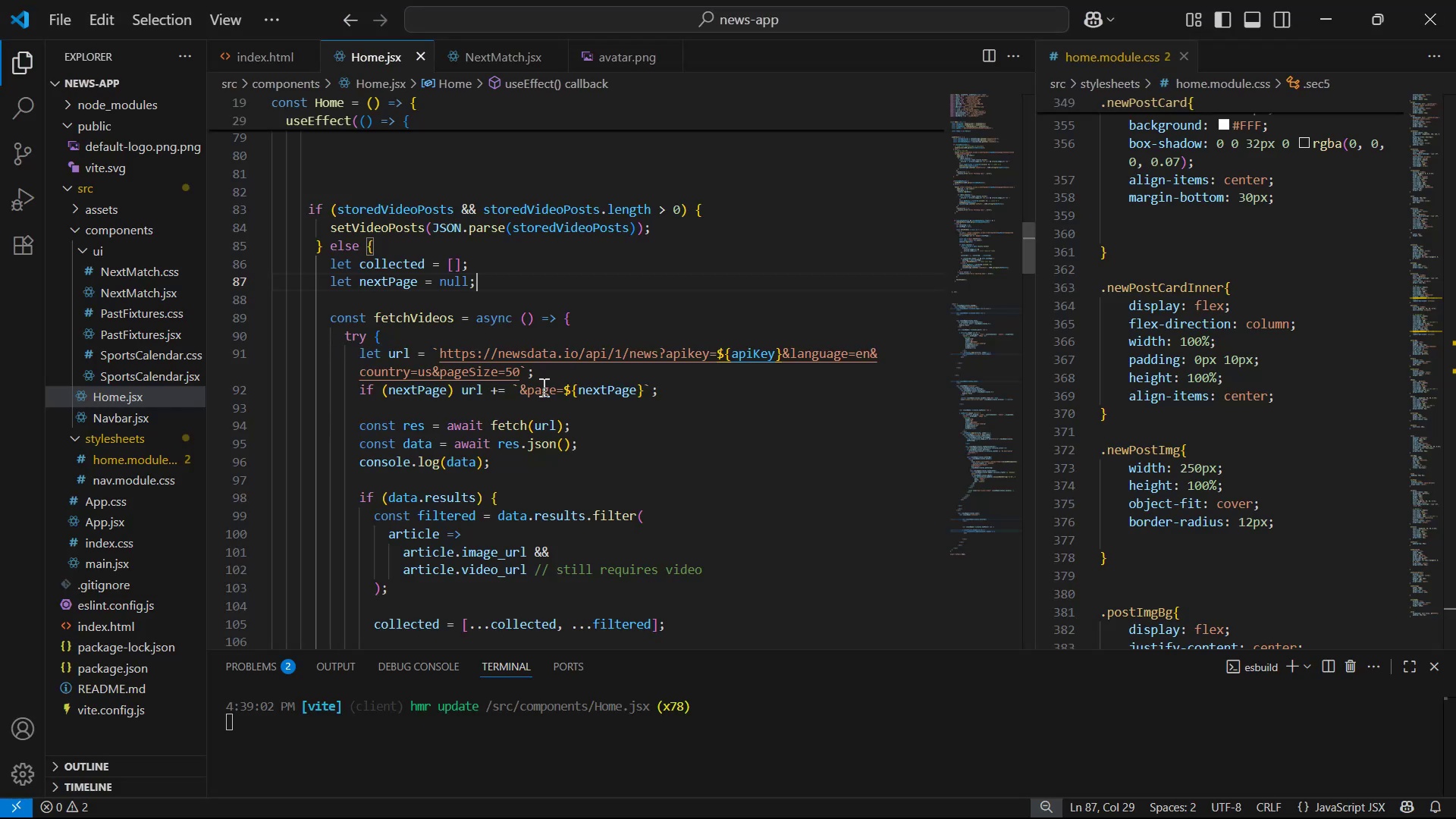 
left_click([511, 374])
 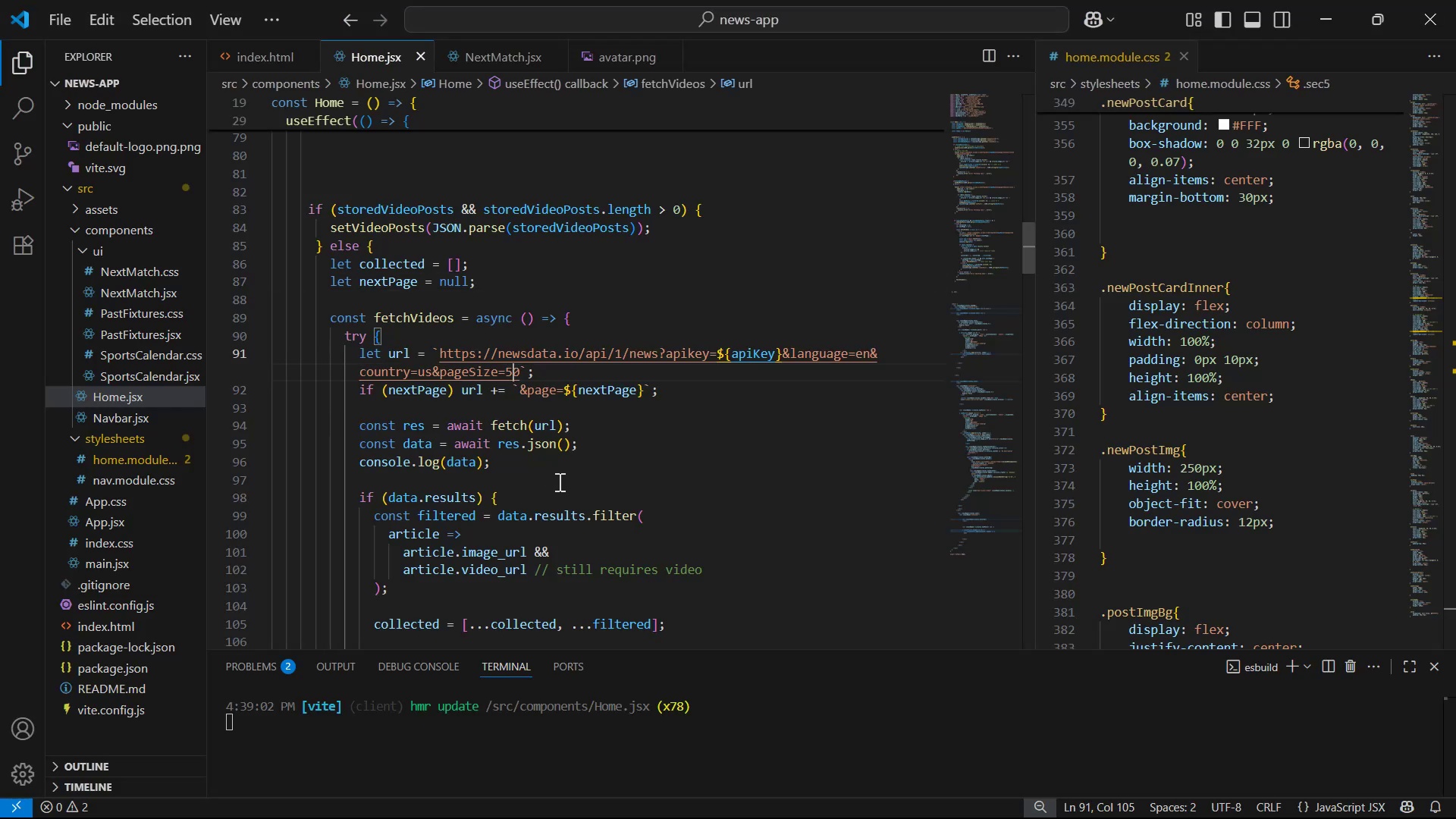 
key(Backspace)
 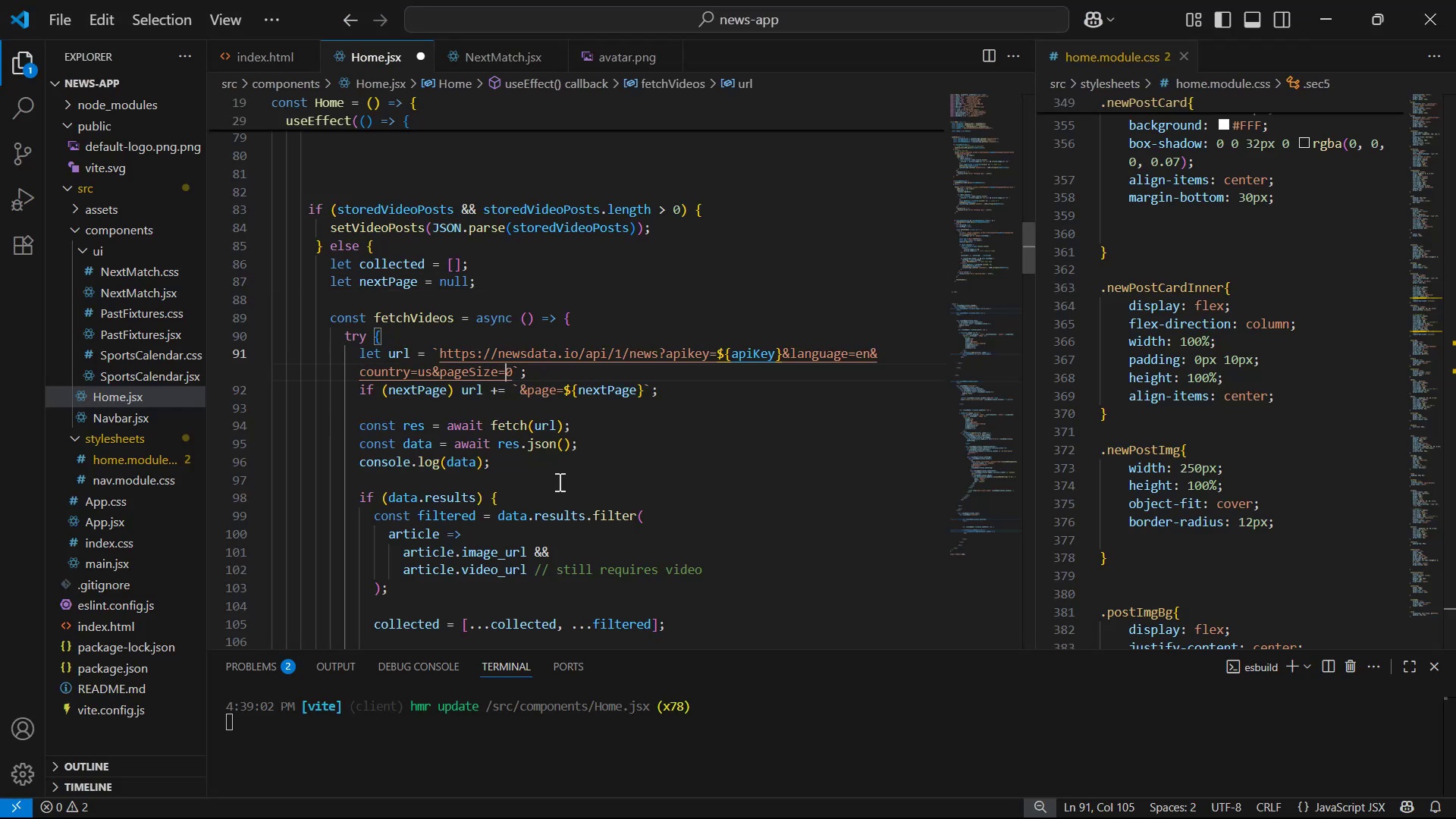 
key(1)
 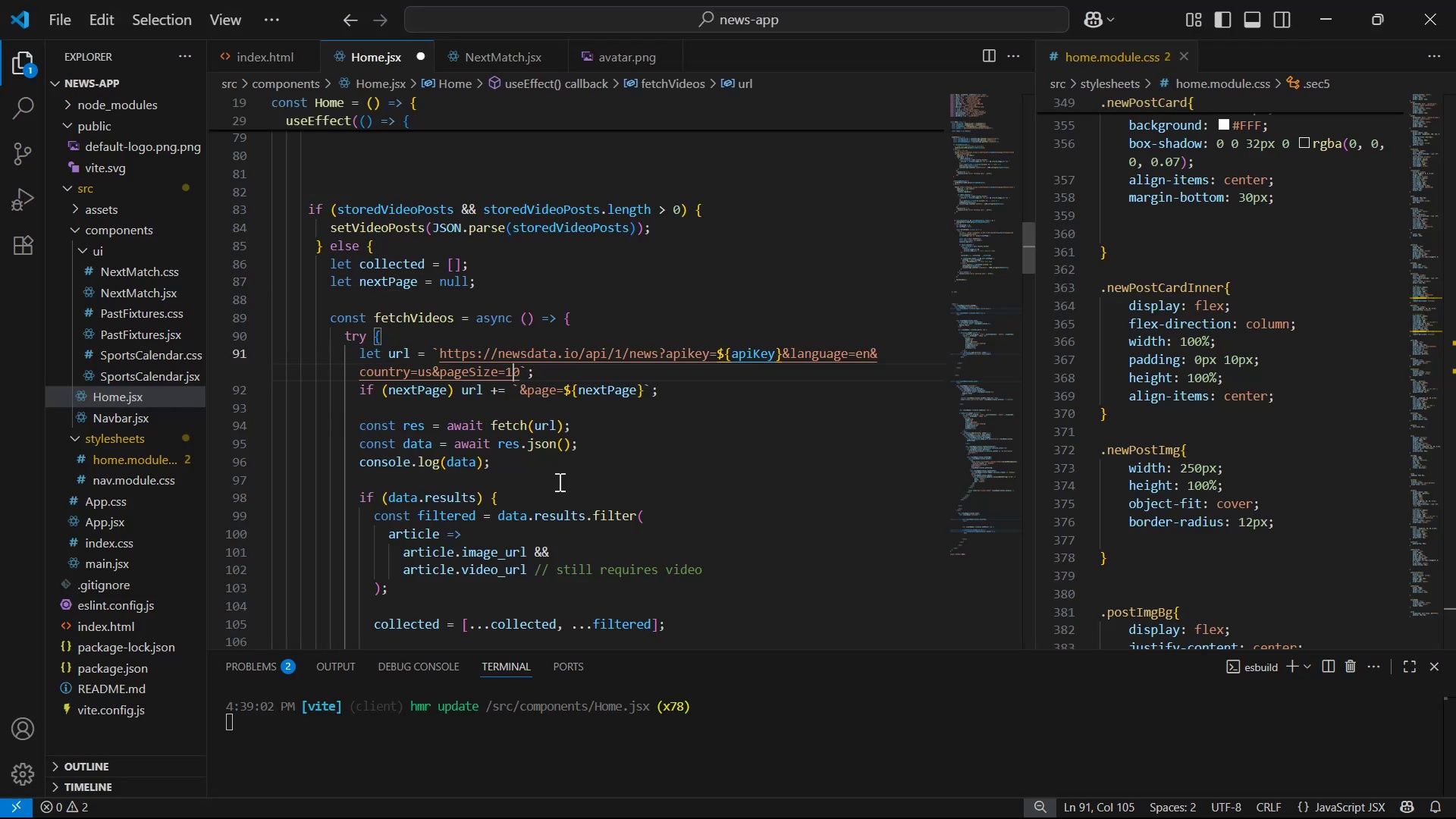 
key(Control+S)
 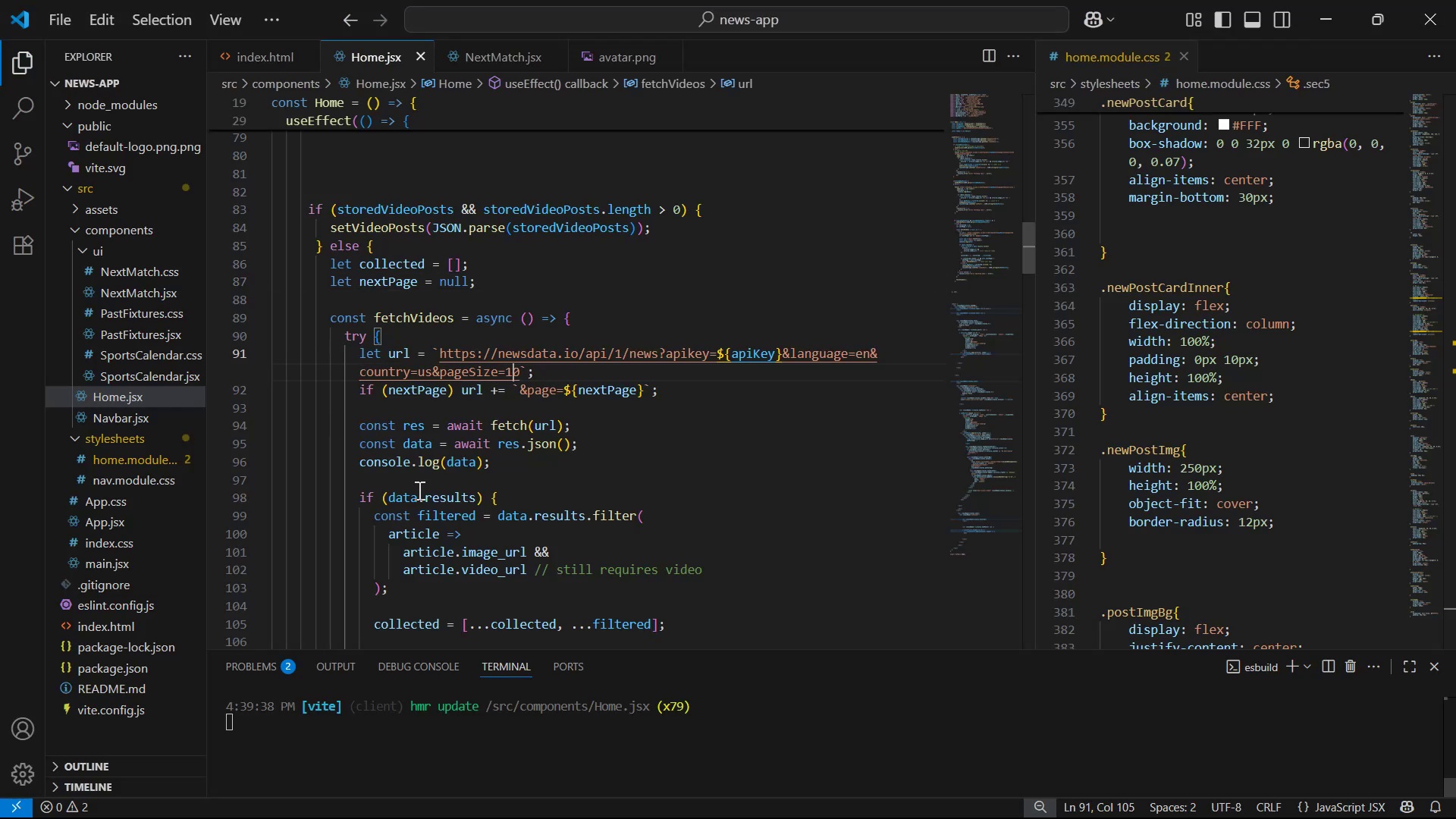 
key(Alt+AltLeft)
 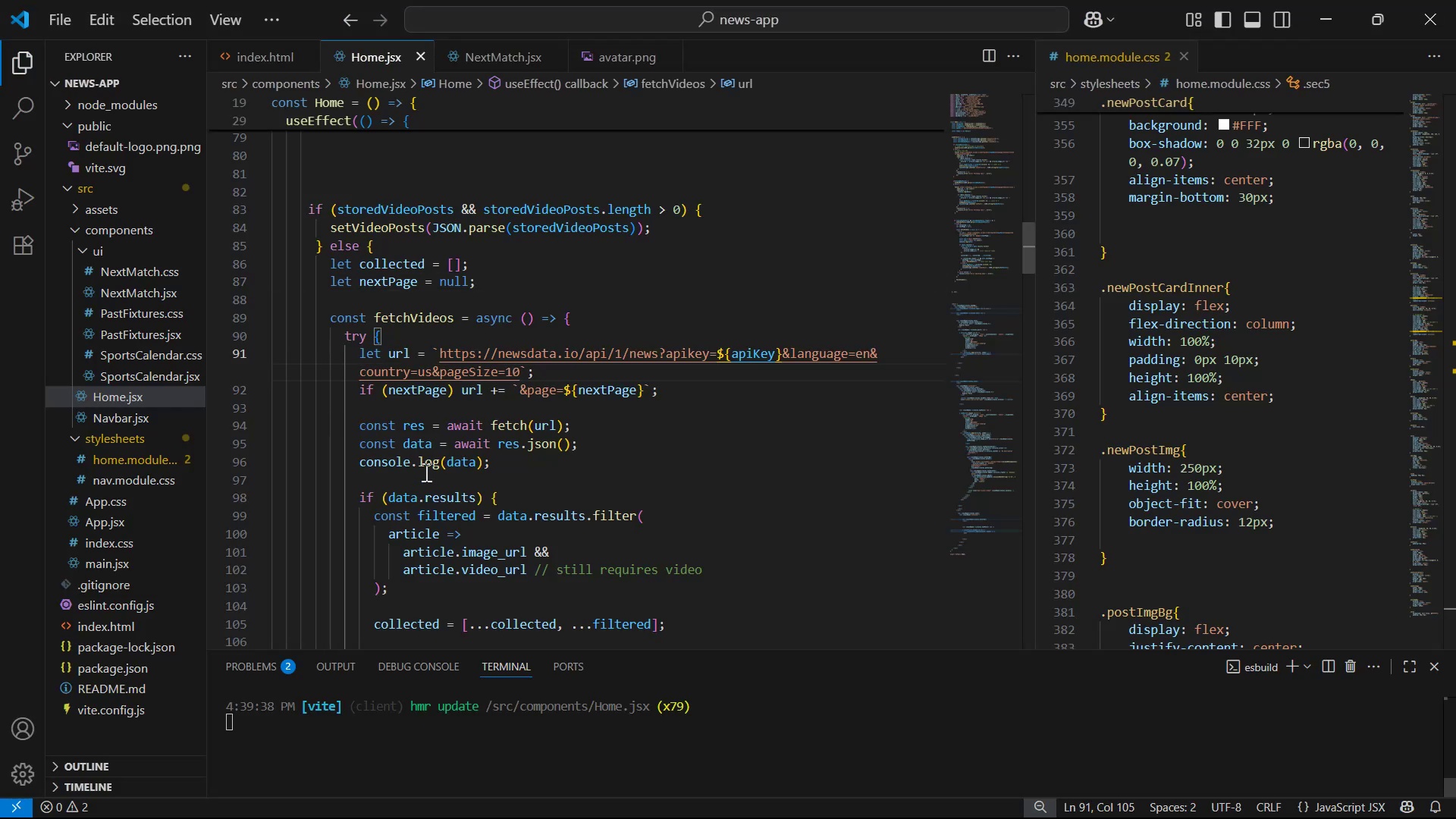 
key(Alt+Tab)
 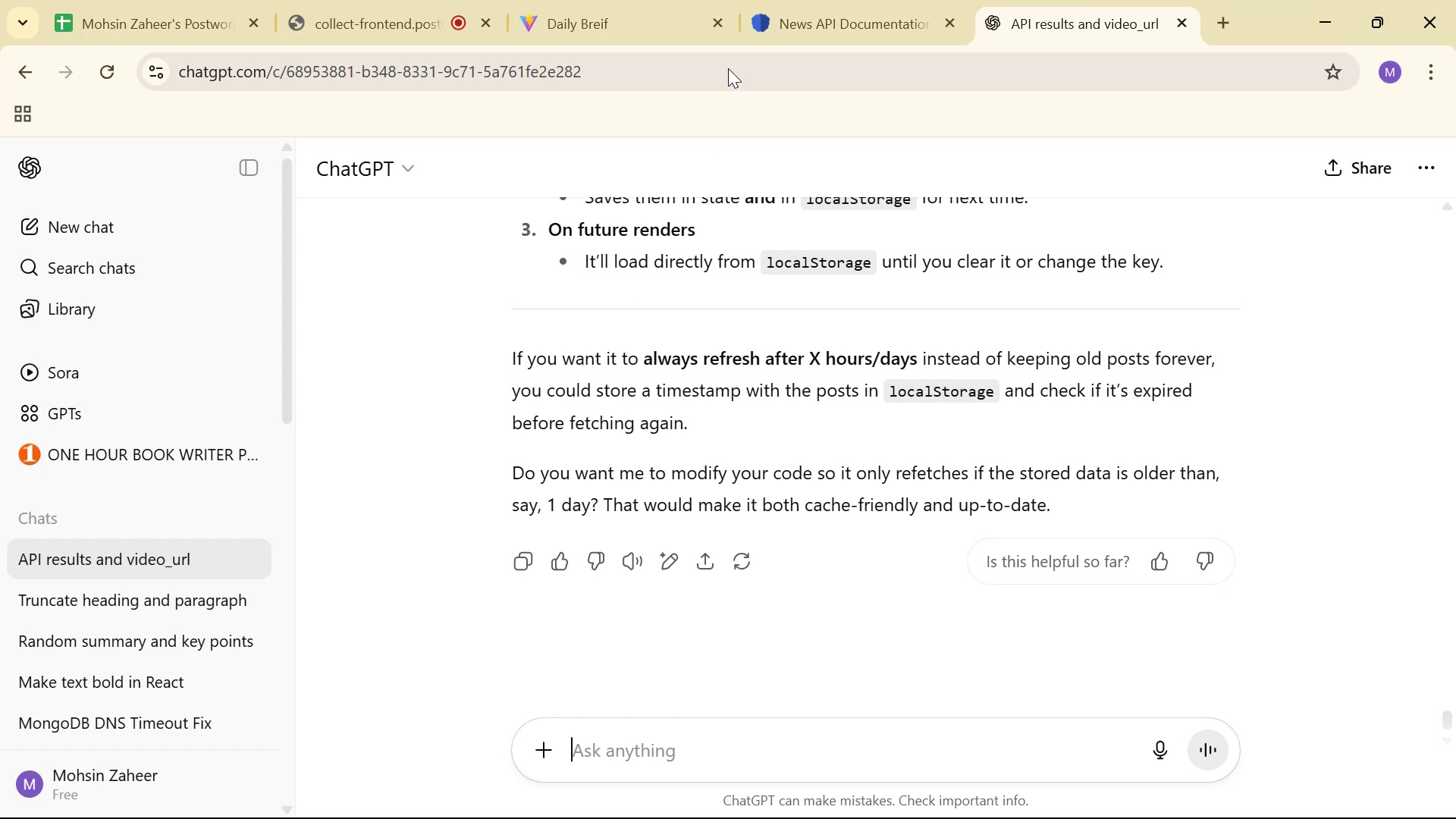 
left_click([657, 0])
 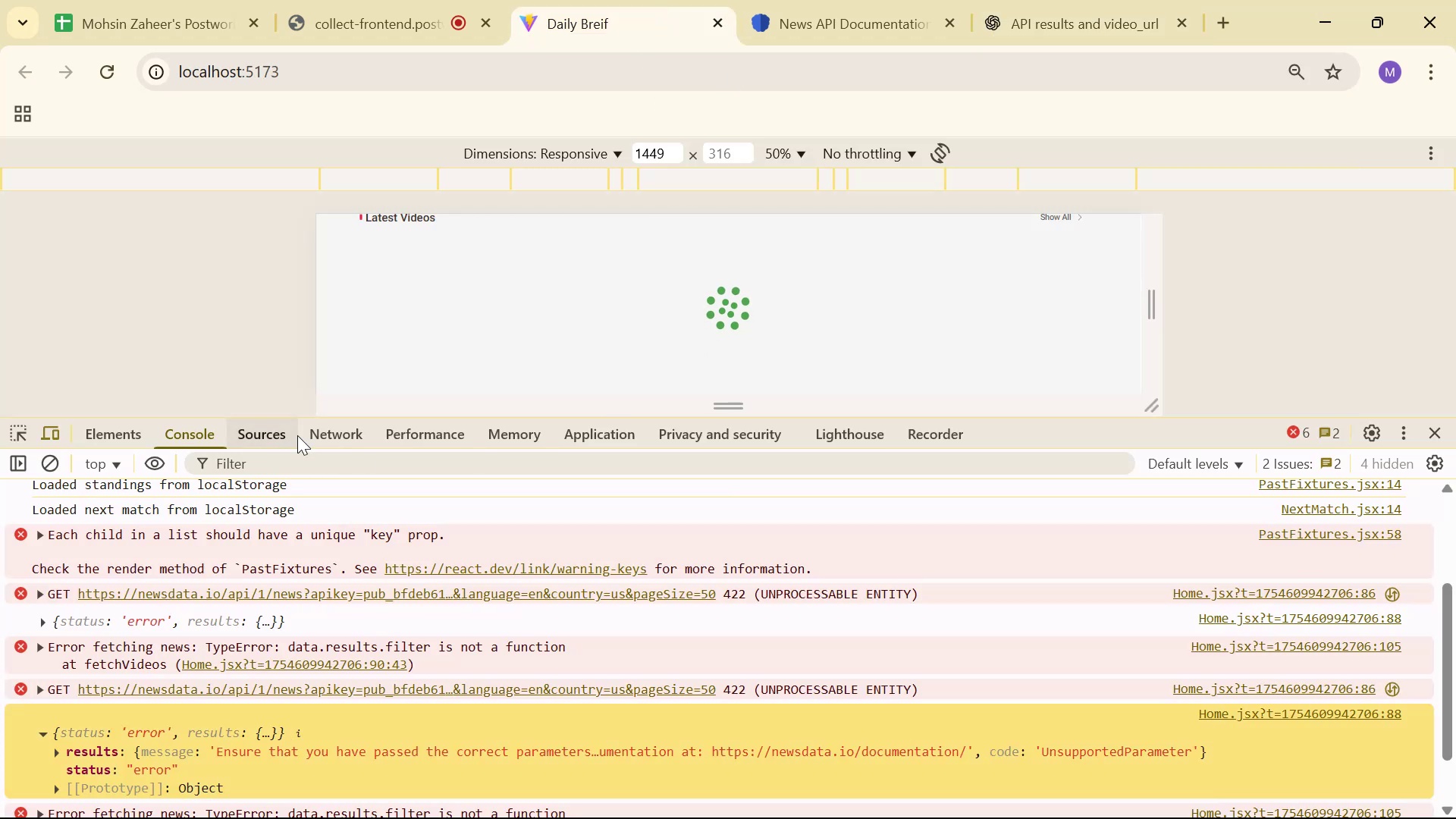 
key(Control+ControlLeft)
 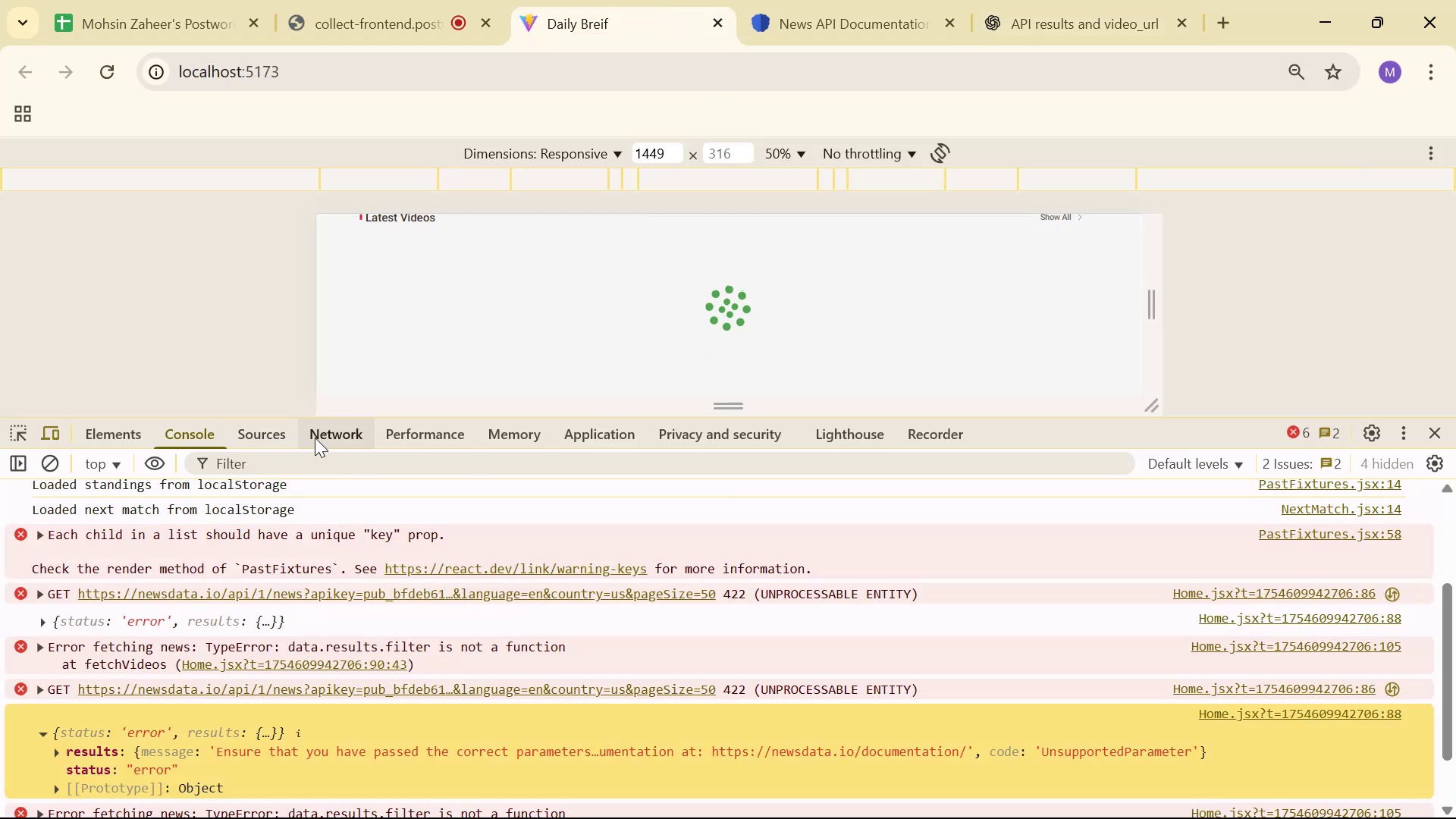 
key(Control+Shift+R)
 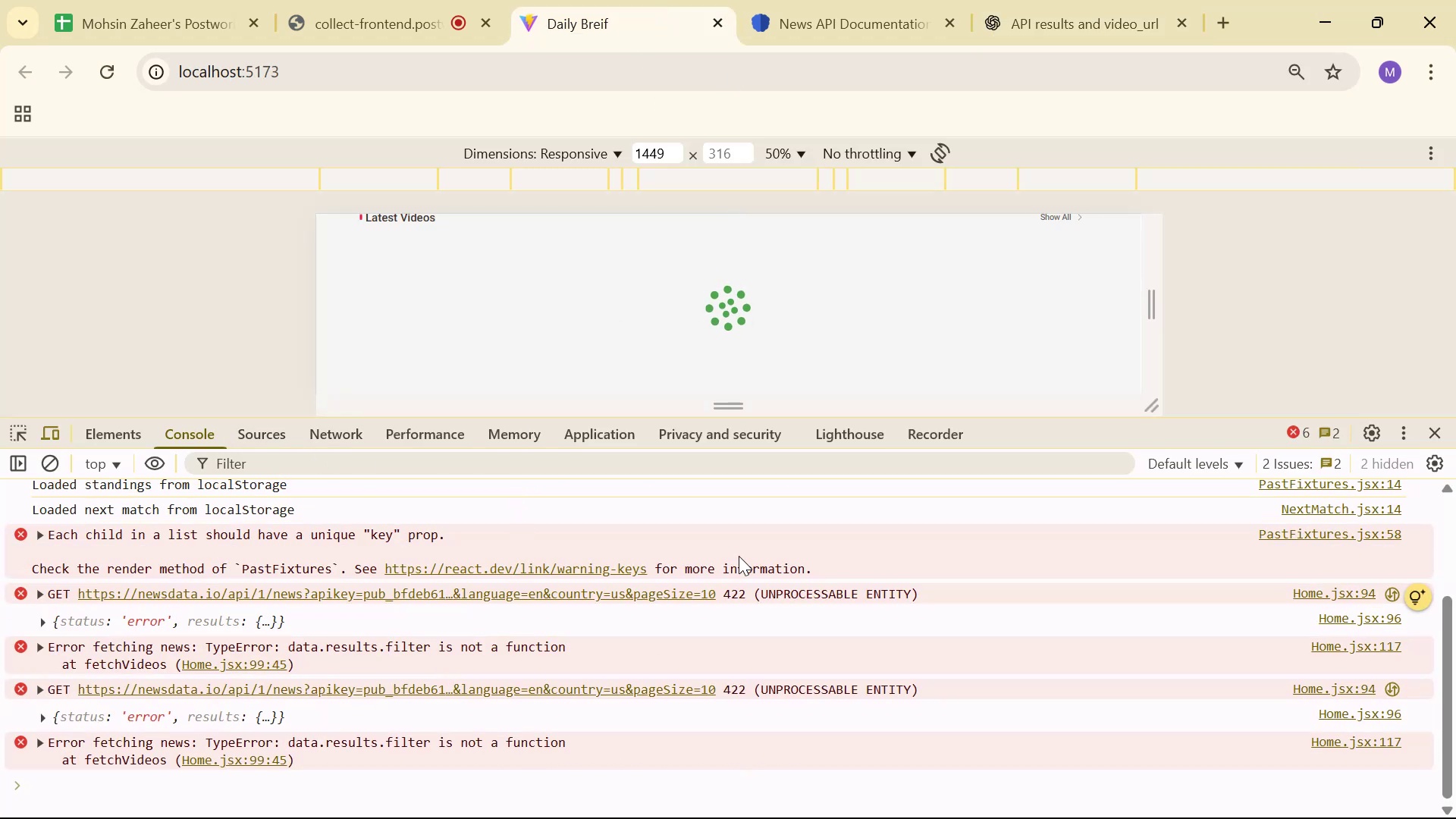 
wait(6.08)
 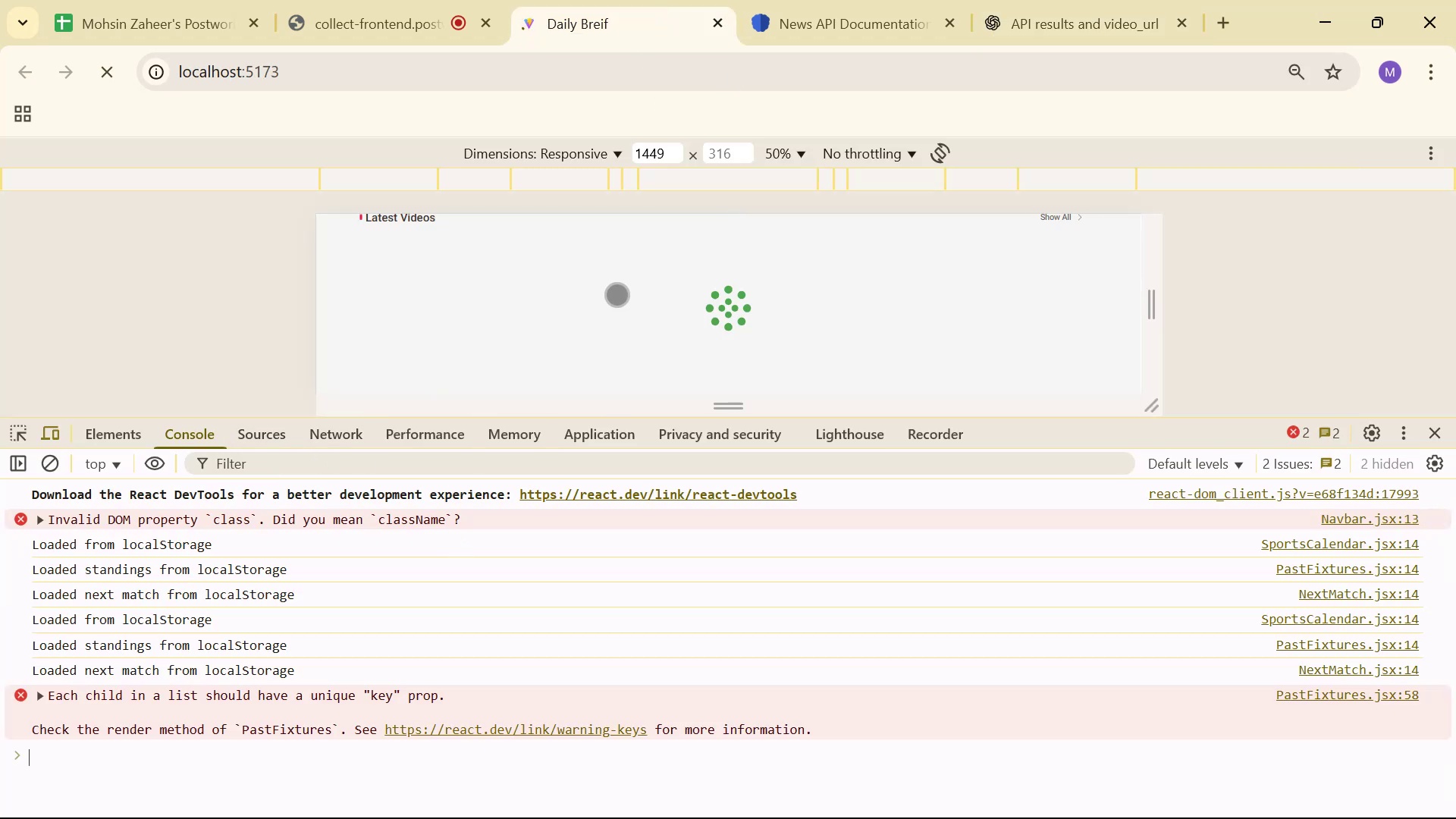 
left_click([841, 26])
 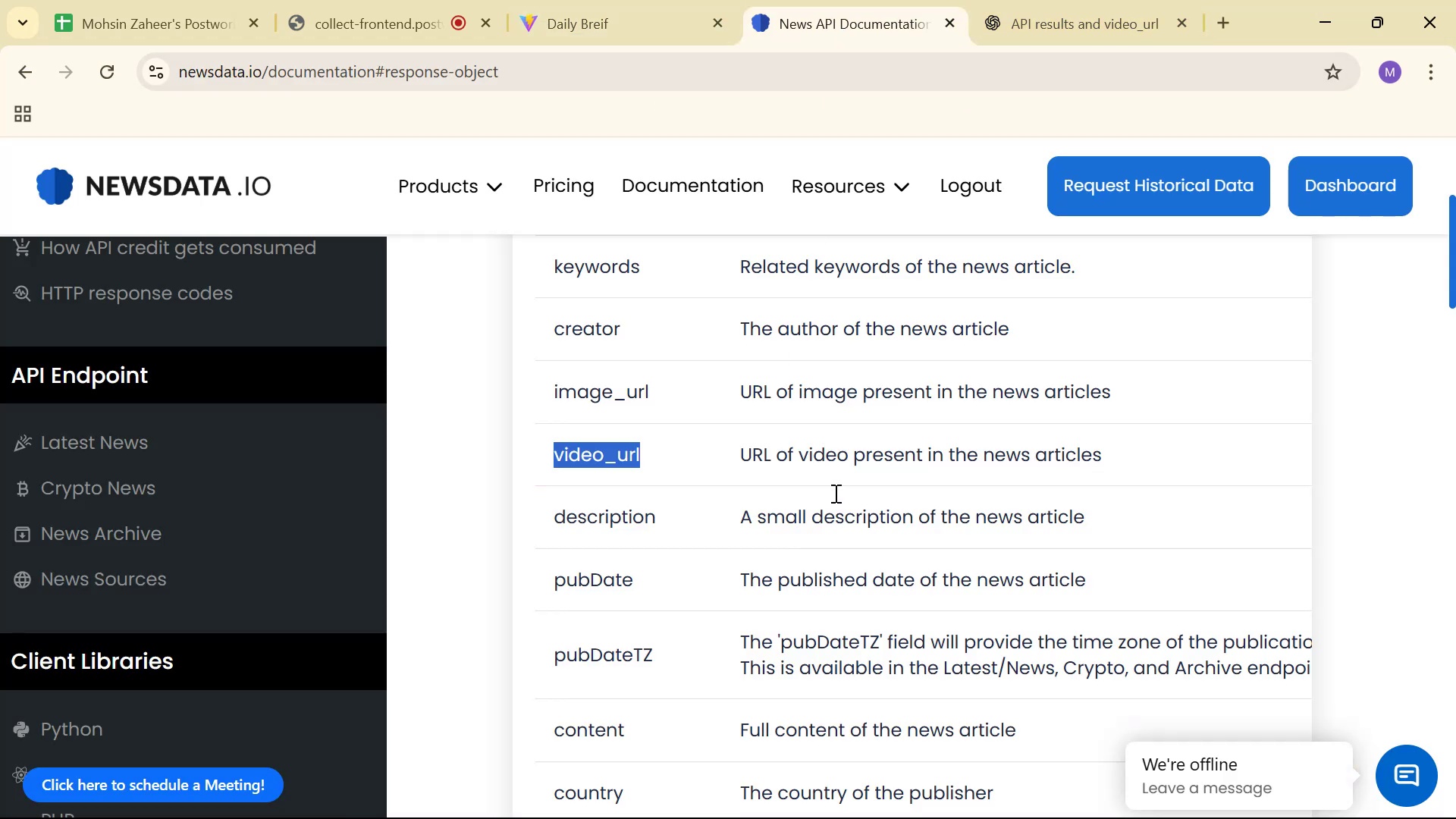 
scroll: coordinate [895, 515], scroll_direction: up, amount: 14.0
 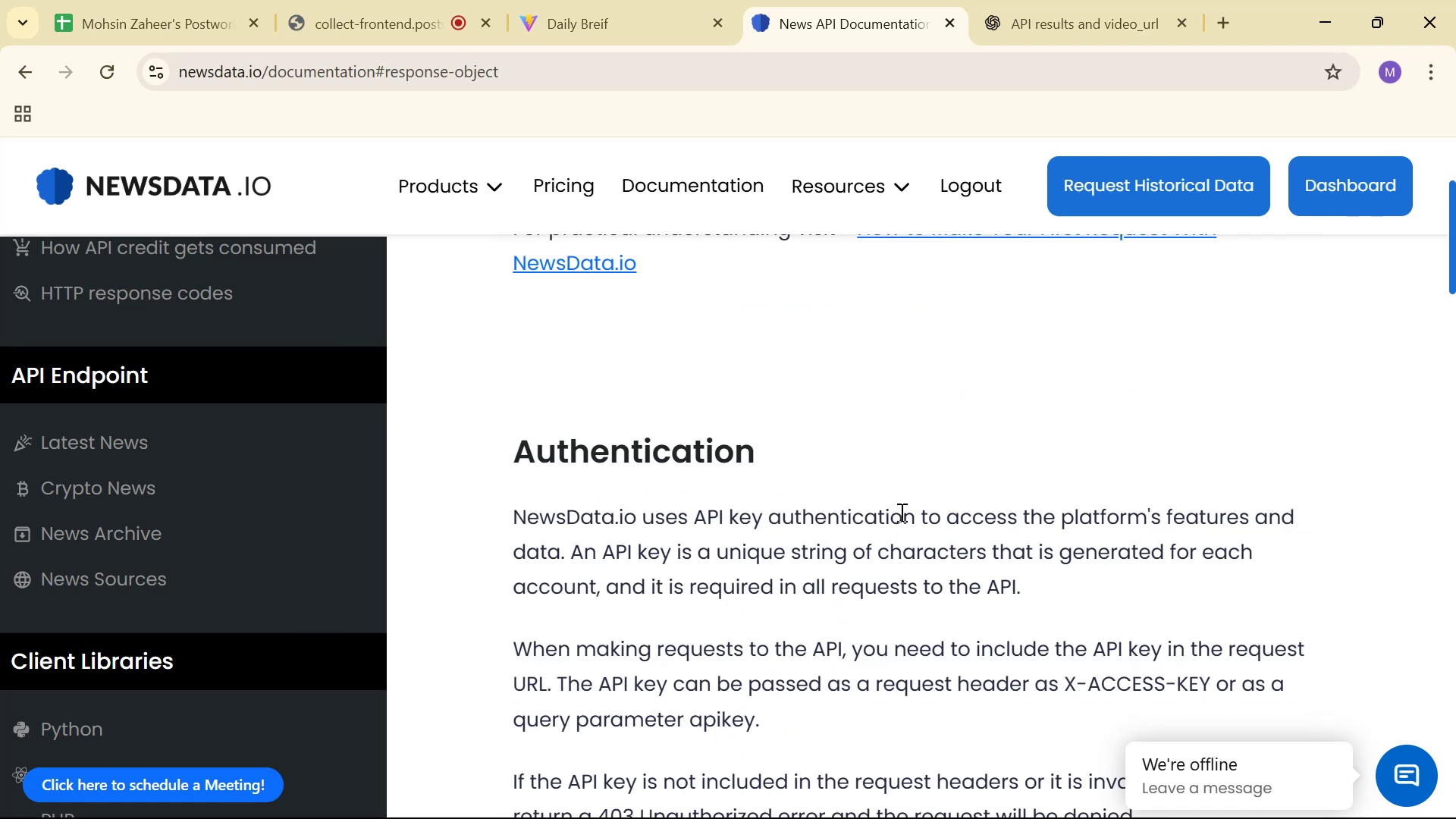 
scroll: coordinate [954, 497], scroll_direction: down, amount: 68.0
 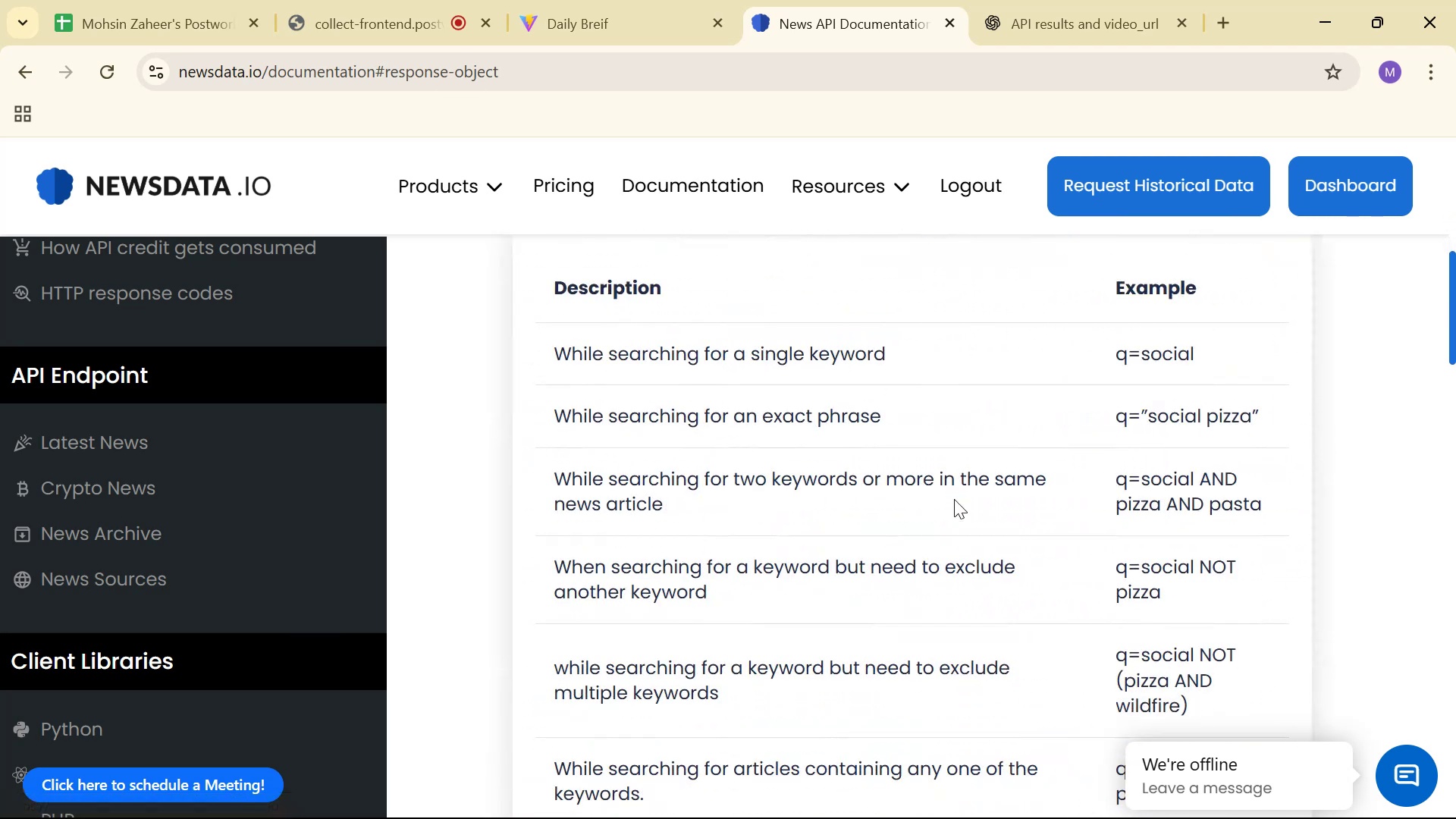 
scroll: coordinate [956, 496], scroll_direction: none, amount: 0.0
 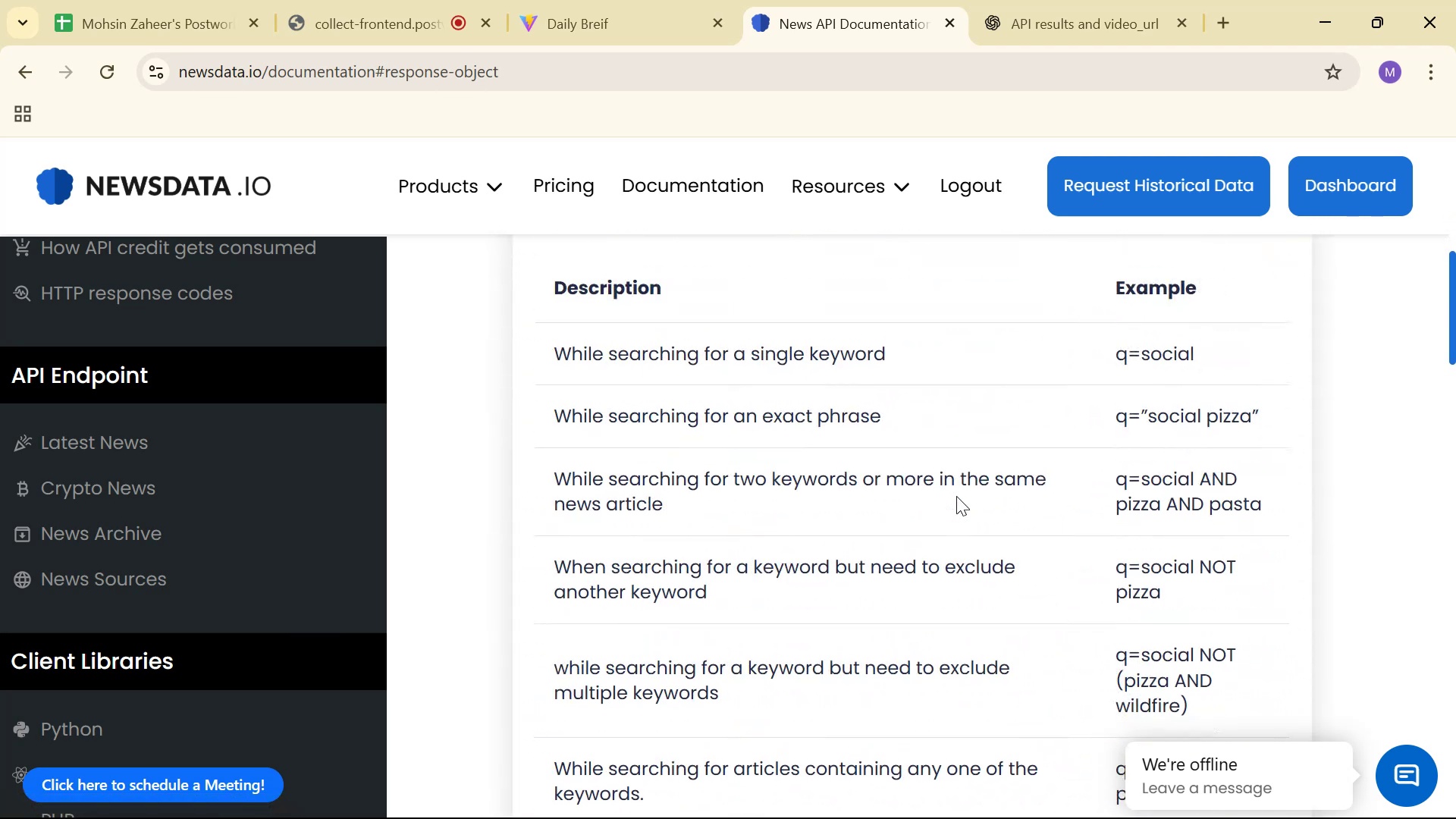 
scroll: coordinate [953, 499], scroll_direction: down, amount: 20.0
 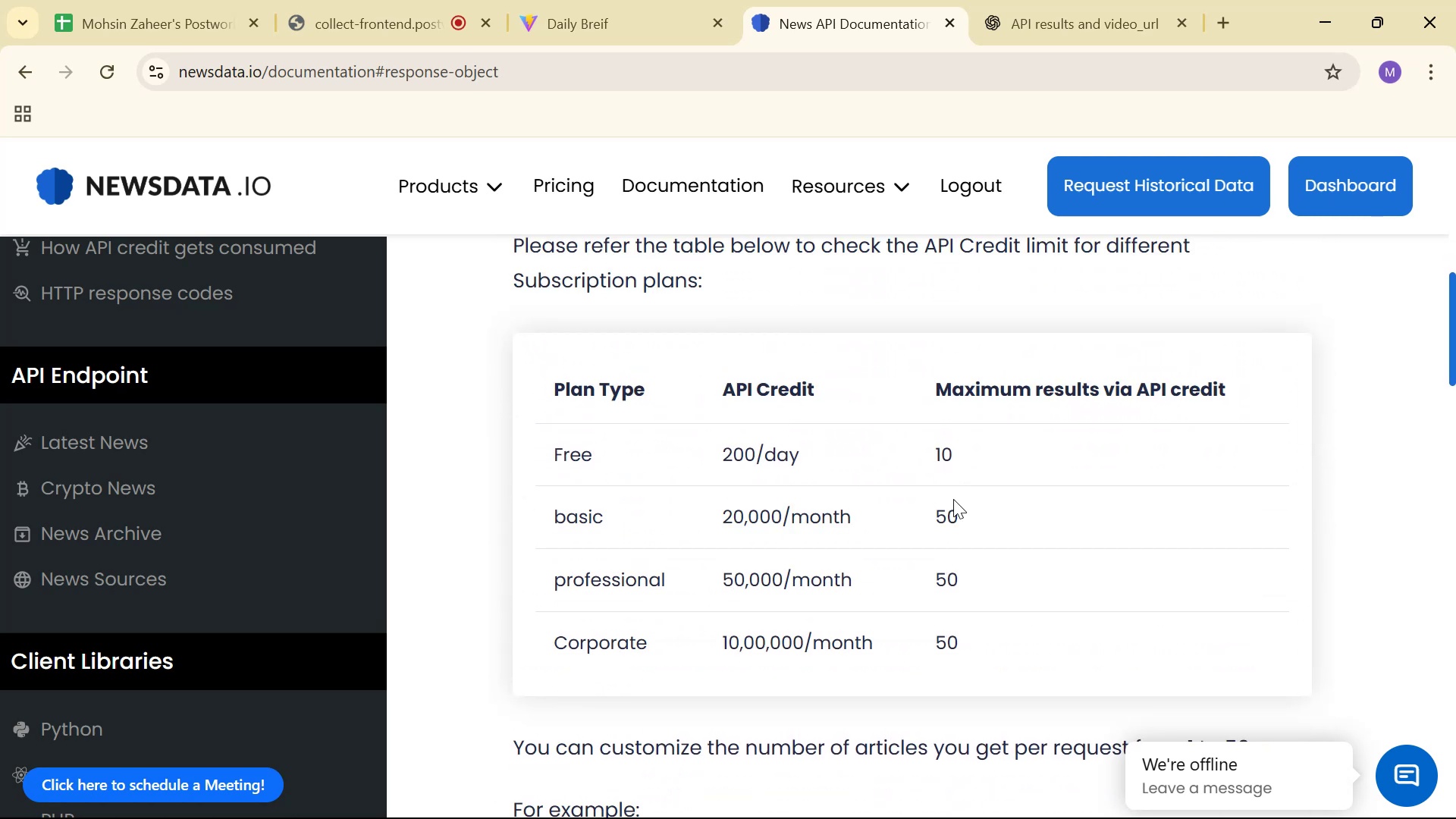 
left_click_drag(start_coordinate=[961, 462], to_coordinate=[928, 450])
 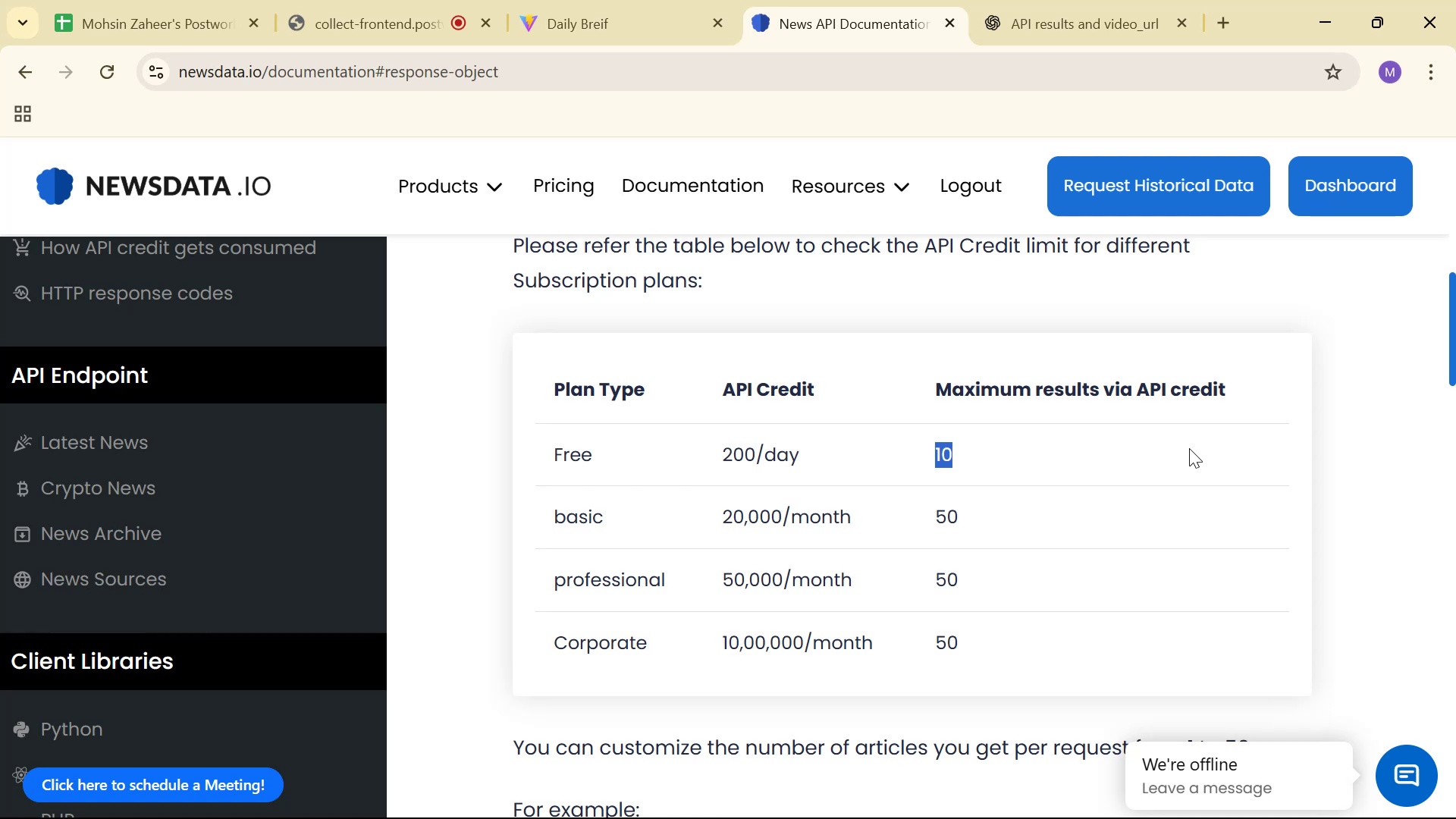 
wait(11.45)
 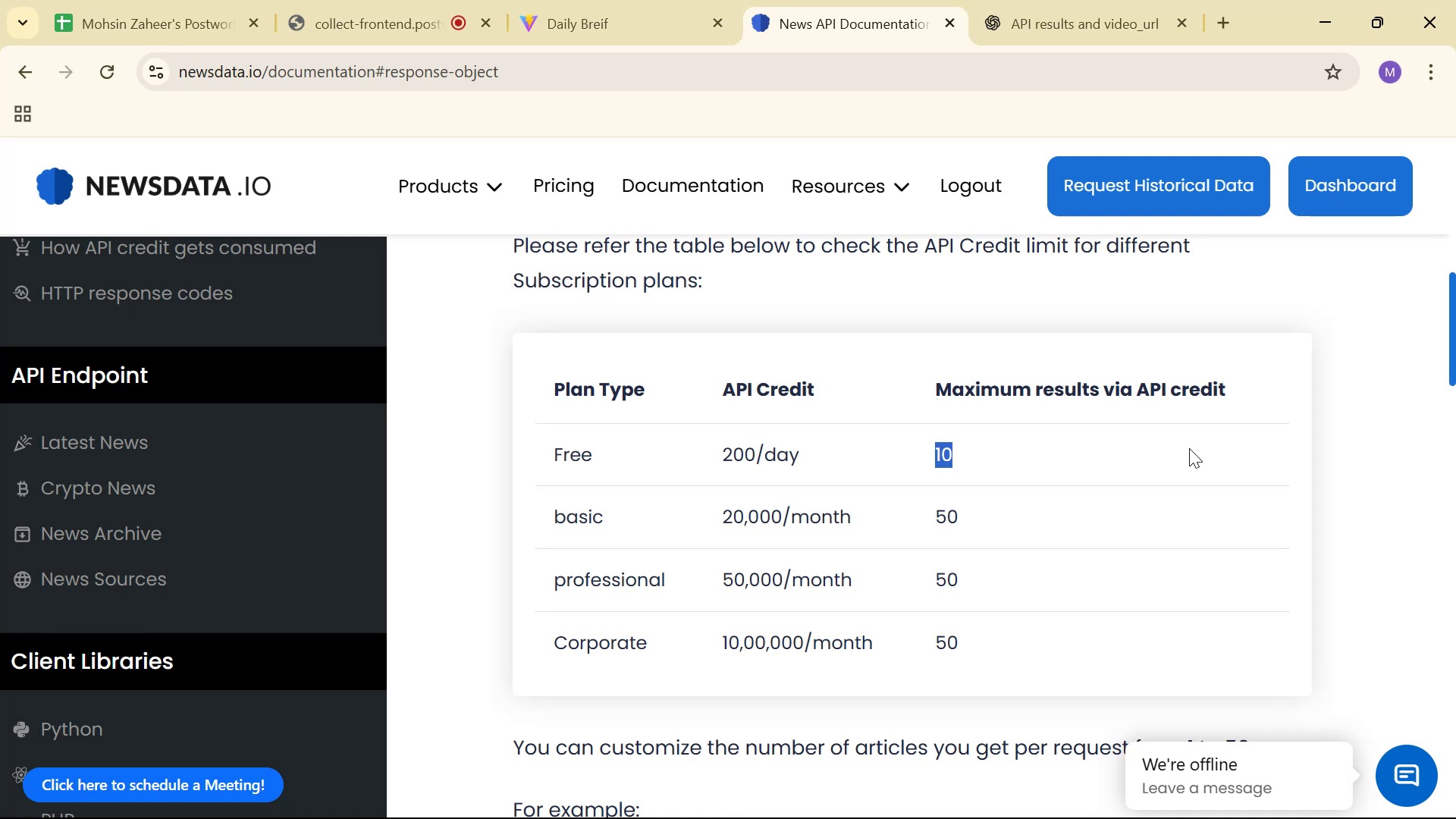 
left_click([1197, 407])
 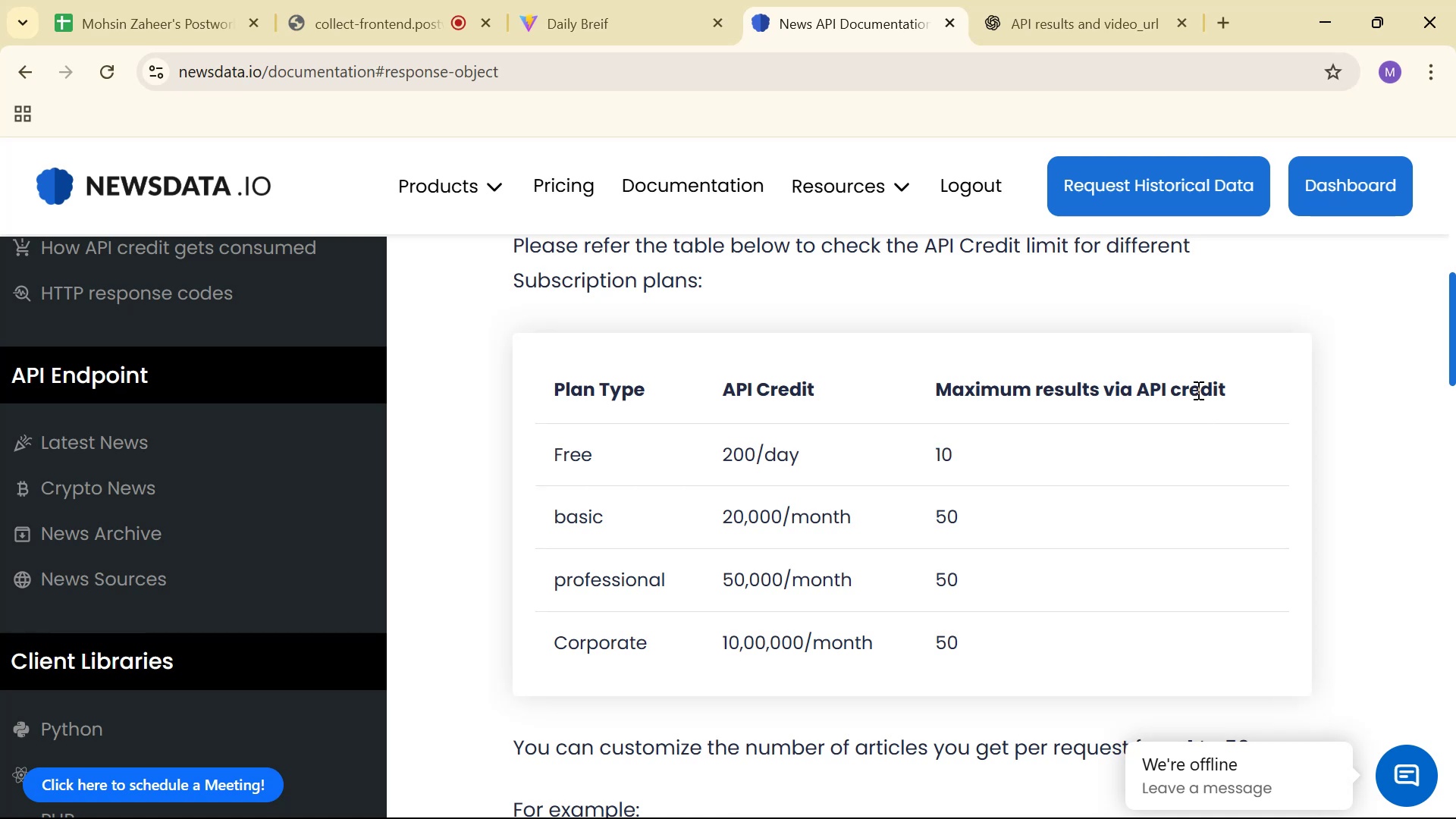 
double_click([1197, 390])
 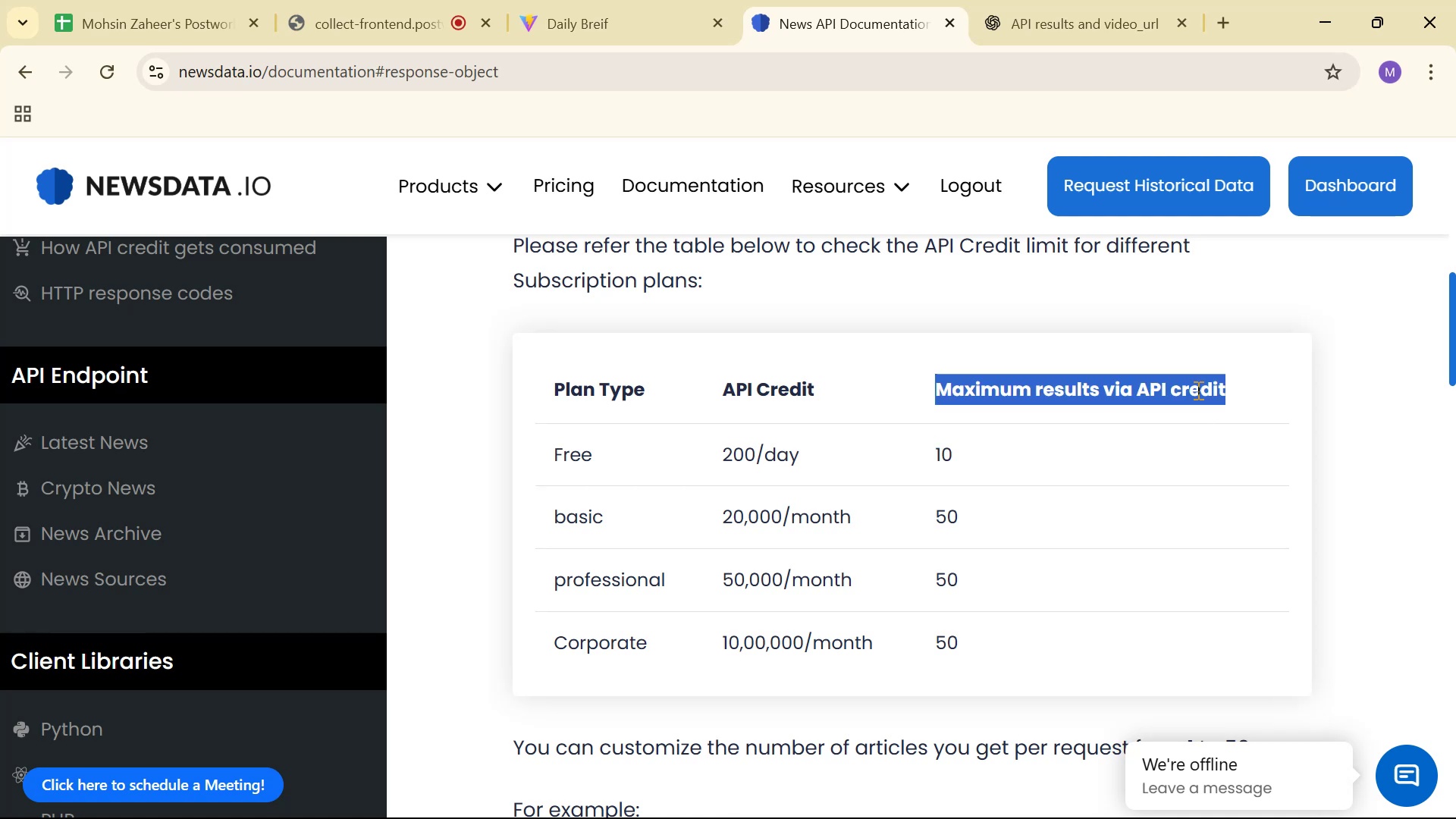 
triple_click([1197, 390])
 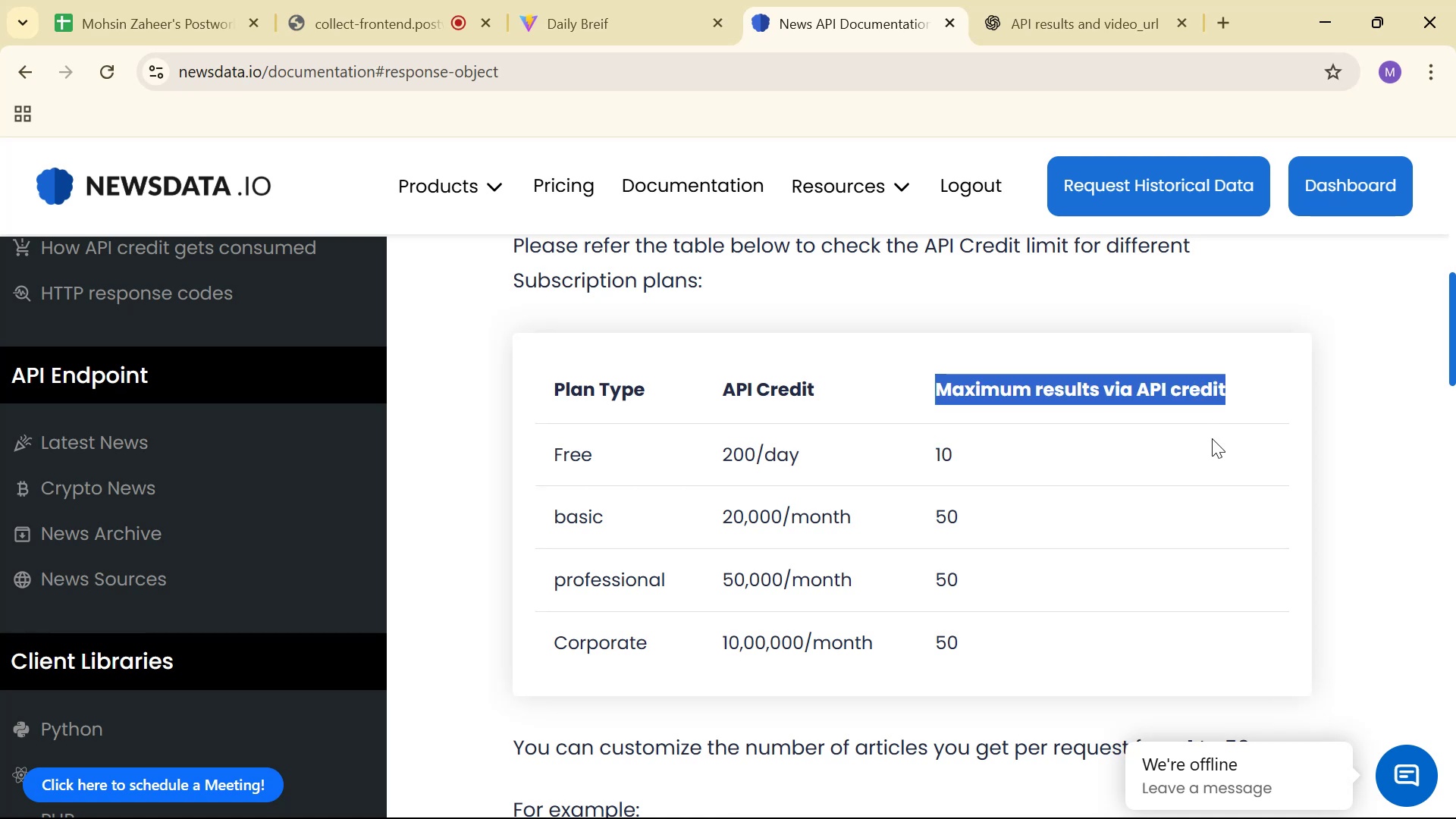 
left_click([1214, 462])
 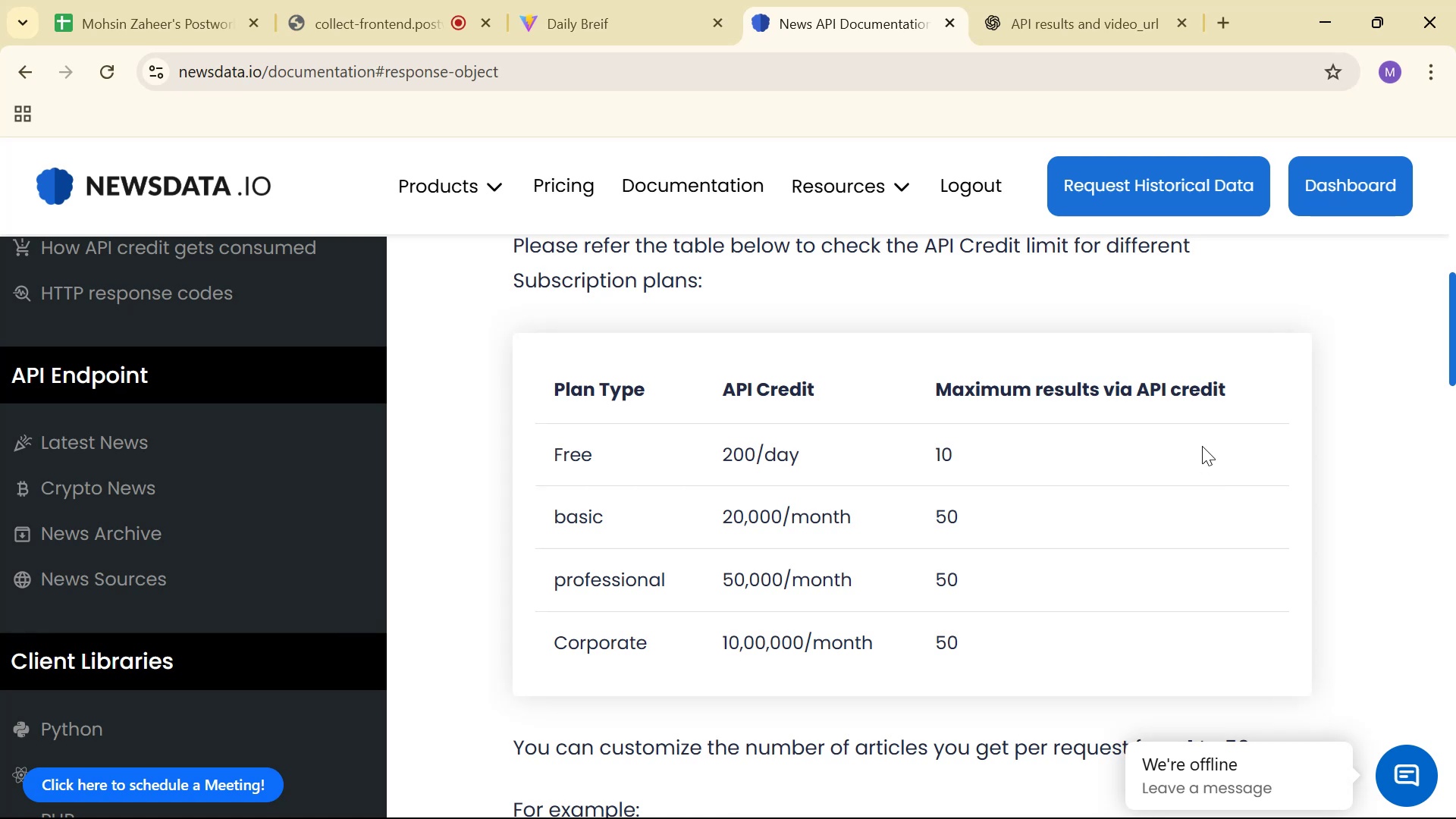 
scroll: coordinate [1205, 447], scroll_direction: down, amount: 5.0
 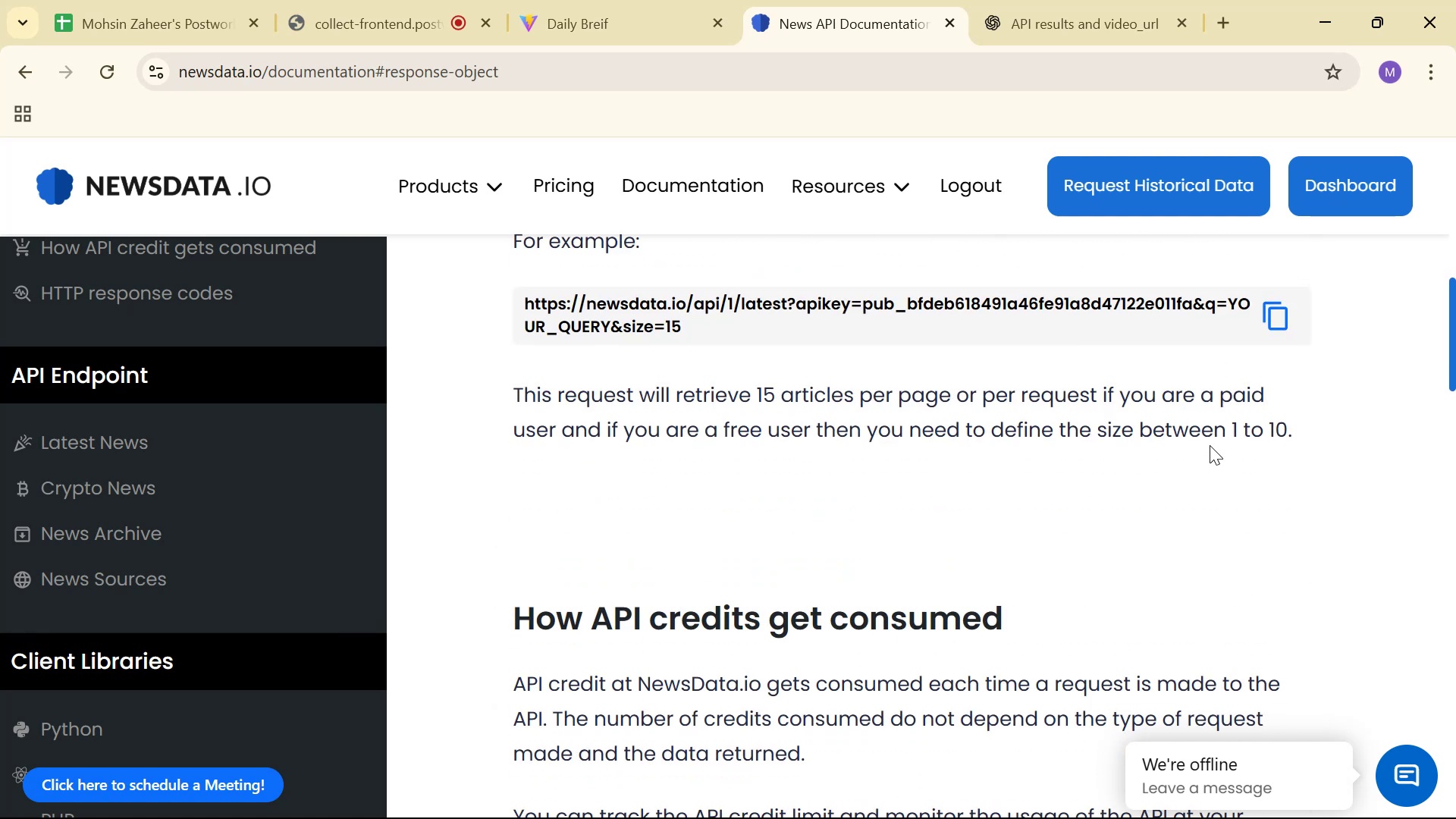 
scroll: coordinate [1210, 445], scroll_direction: up, amount: 1.0
 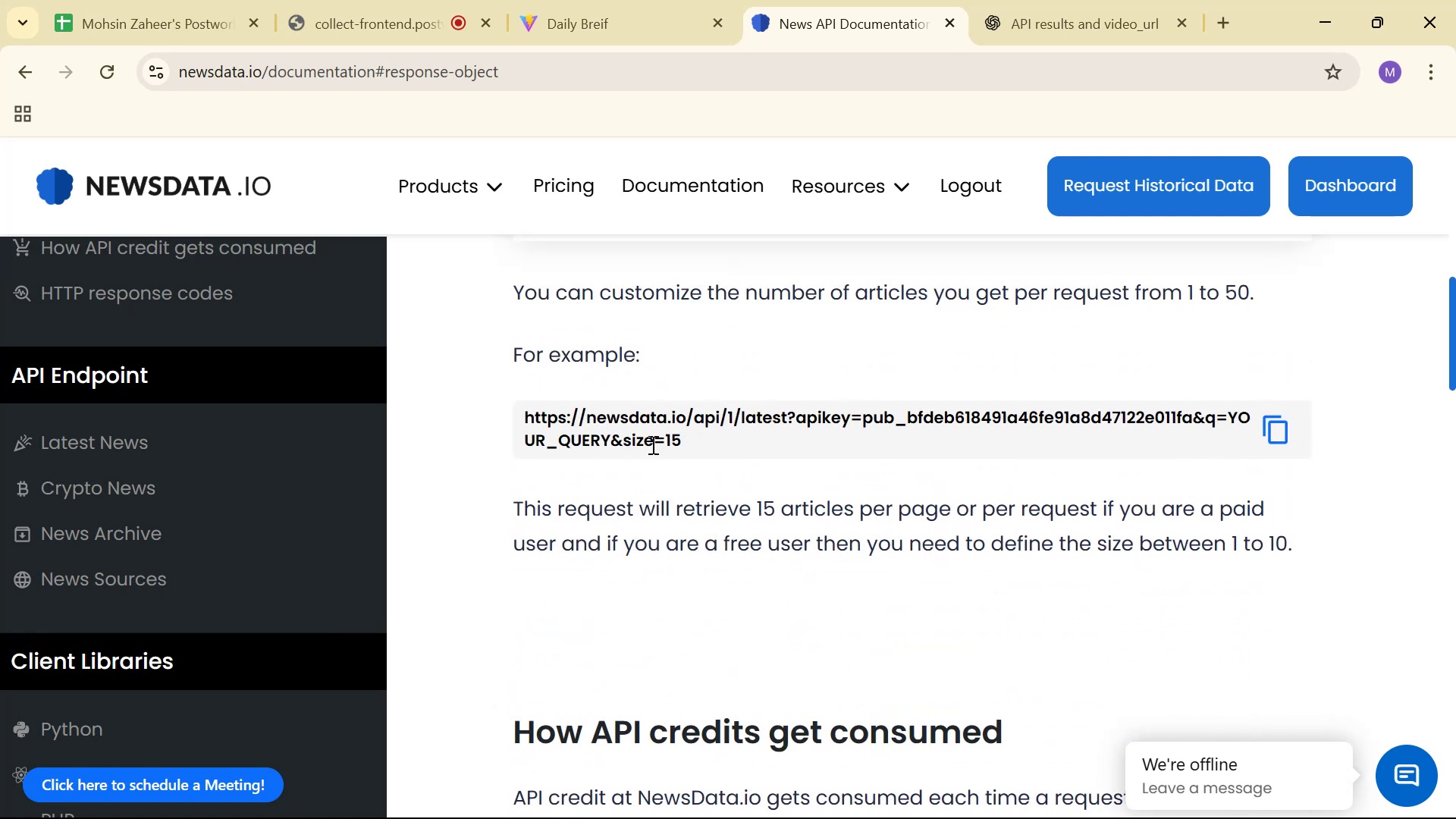 
left_click_drag(start_coordinate=[626, 442], to_coordinate=[664, 437])
 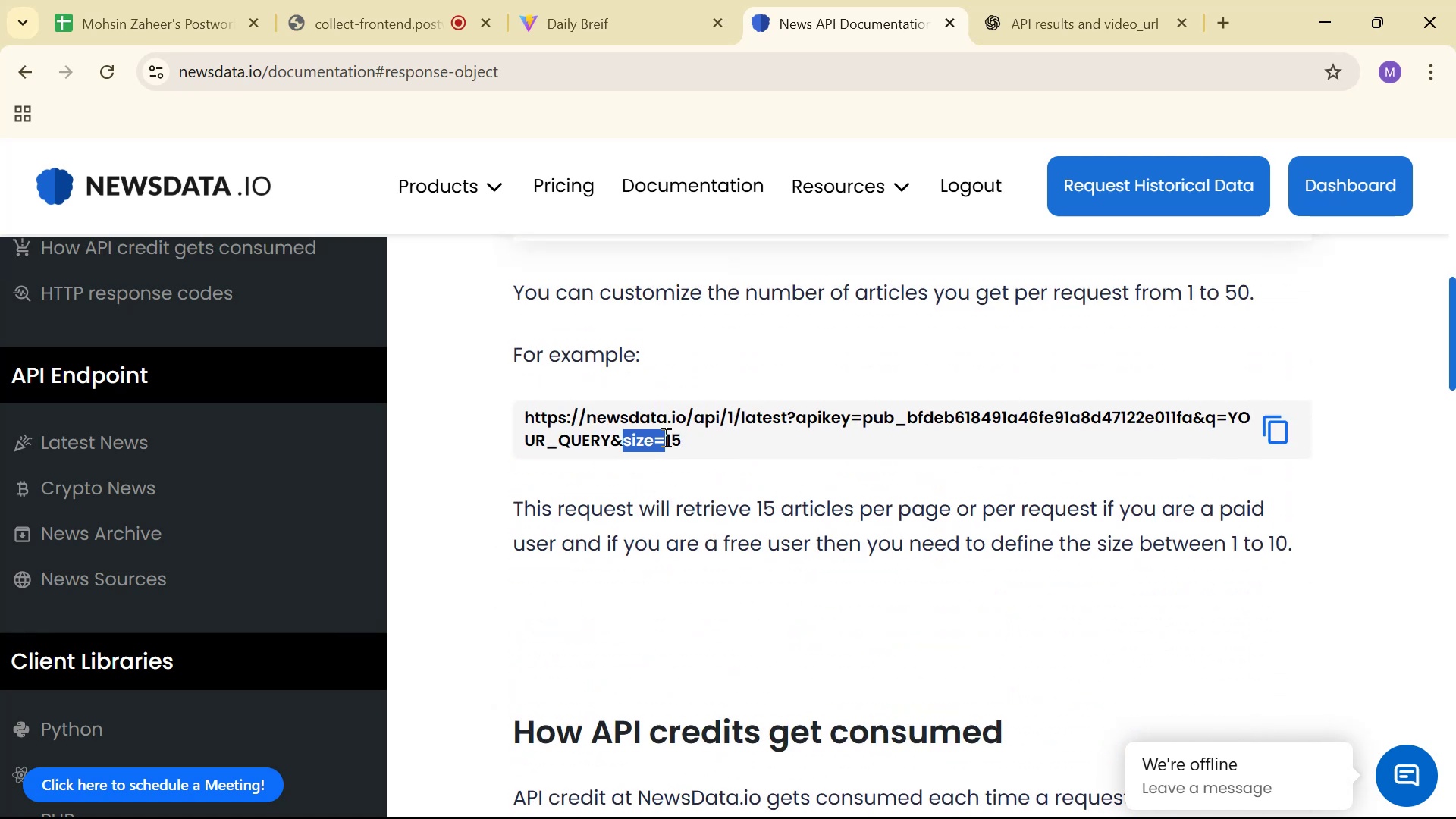 
key(Control+C)
 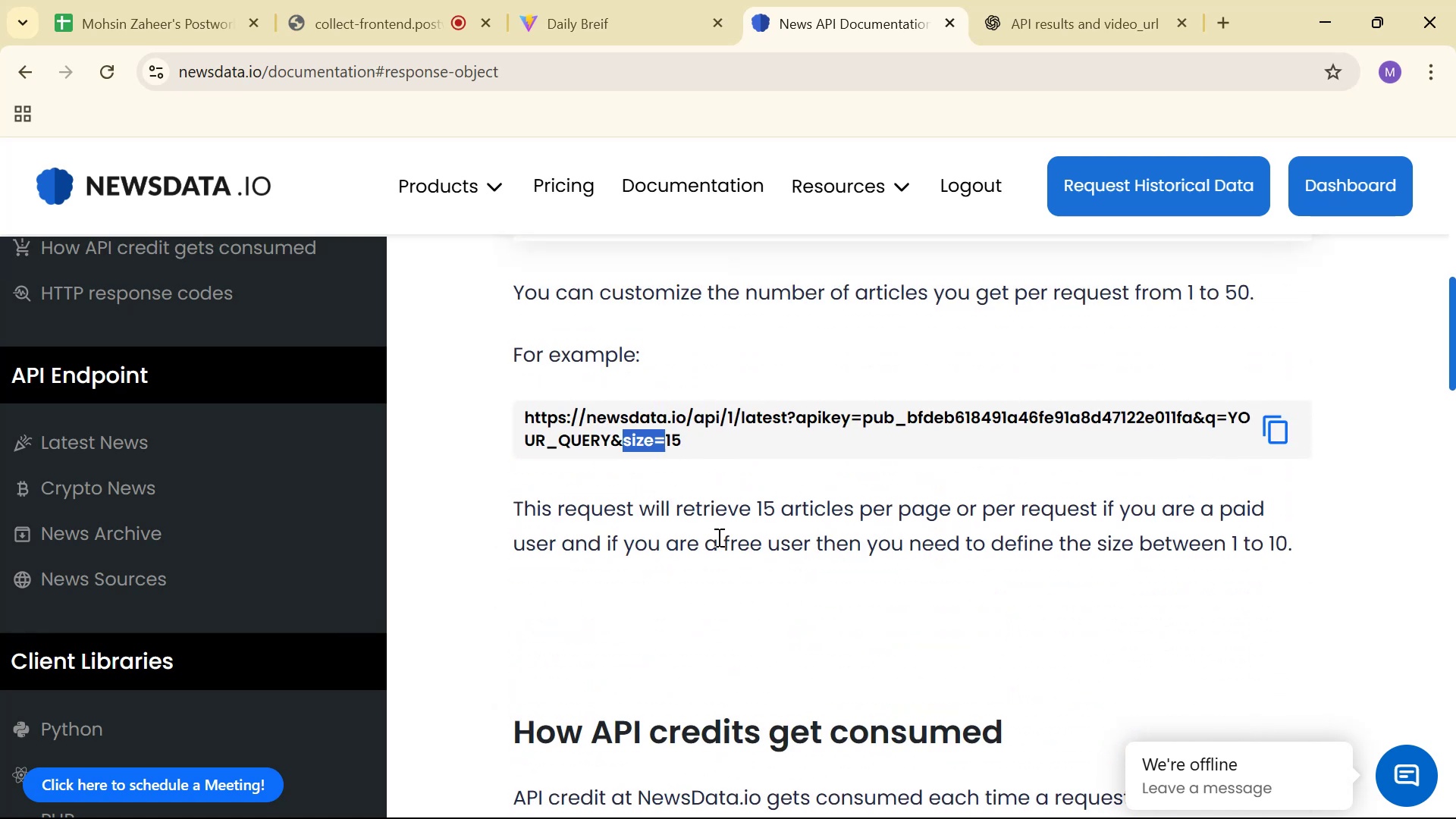 
key(Alt+Tab)
 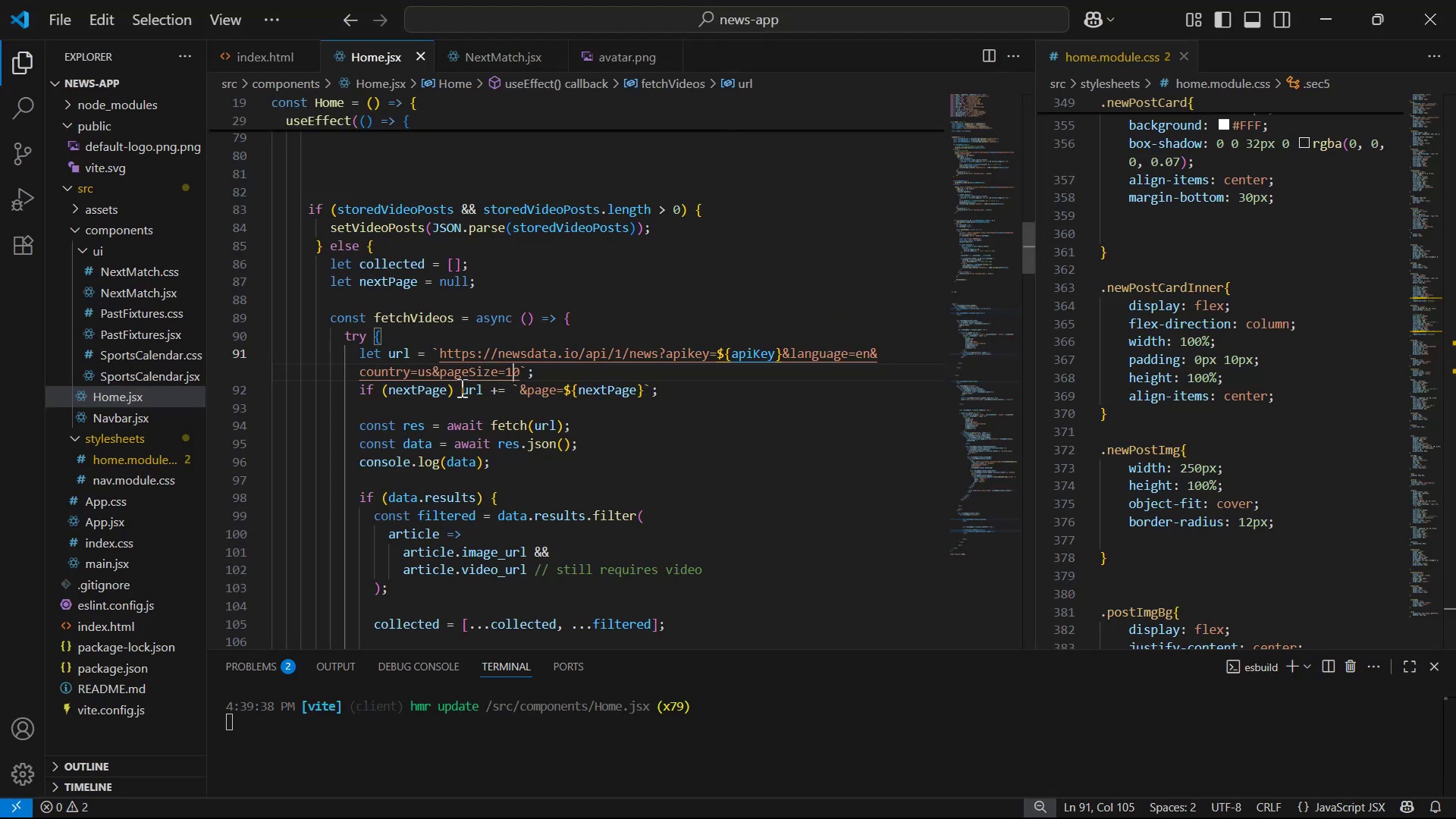 
left_click_drag(start_coordinate=[441, 375], to_coordinate=[504, 364])
 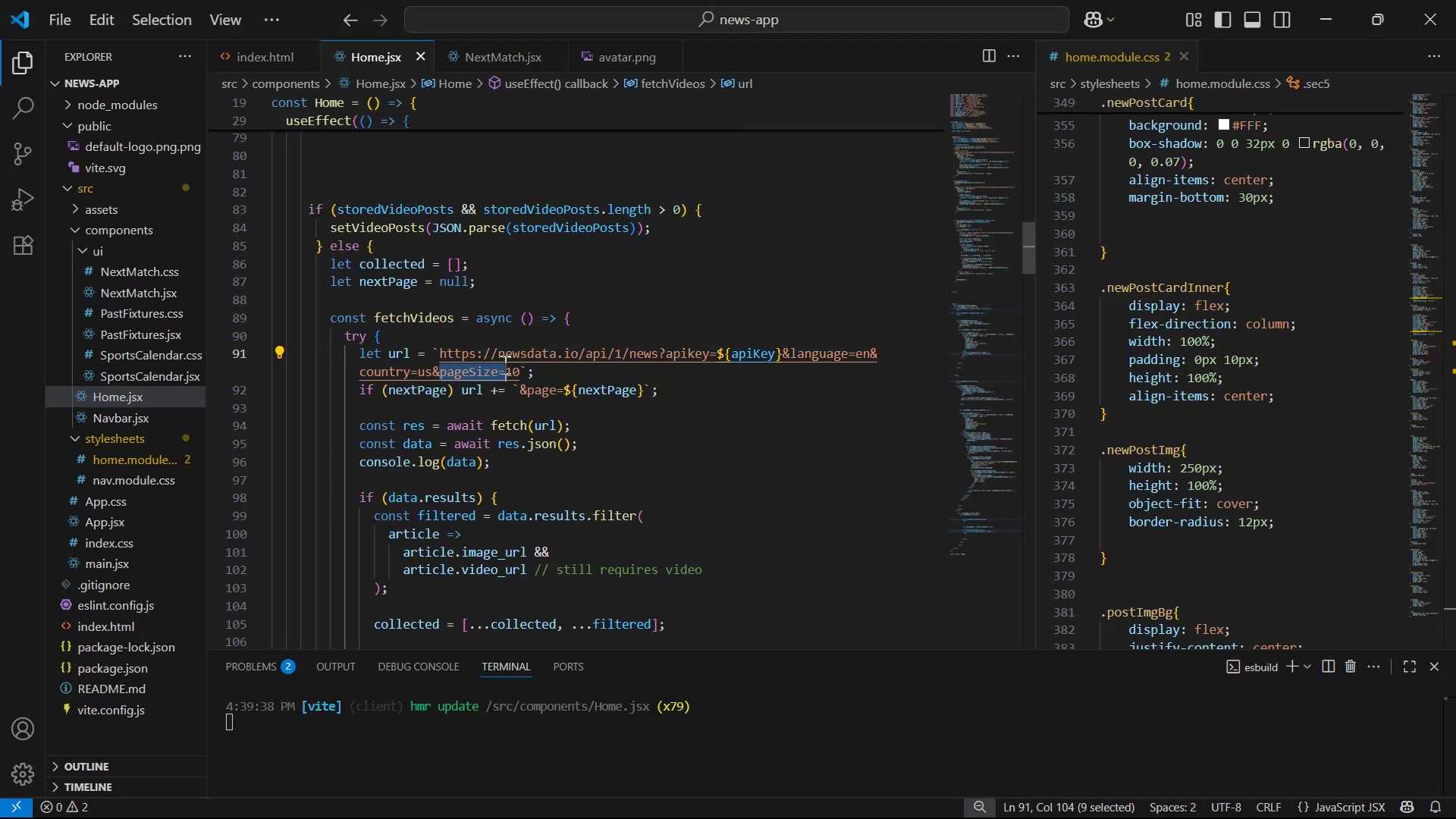 
key(Control+V)
 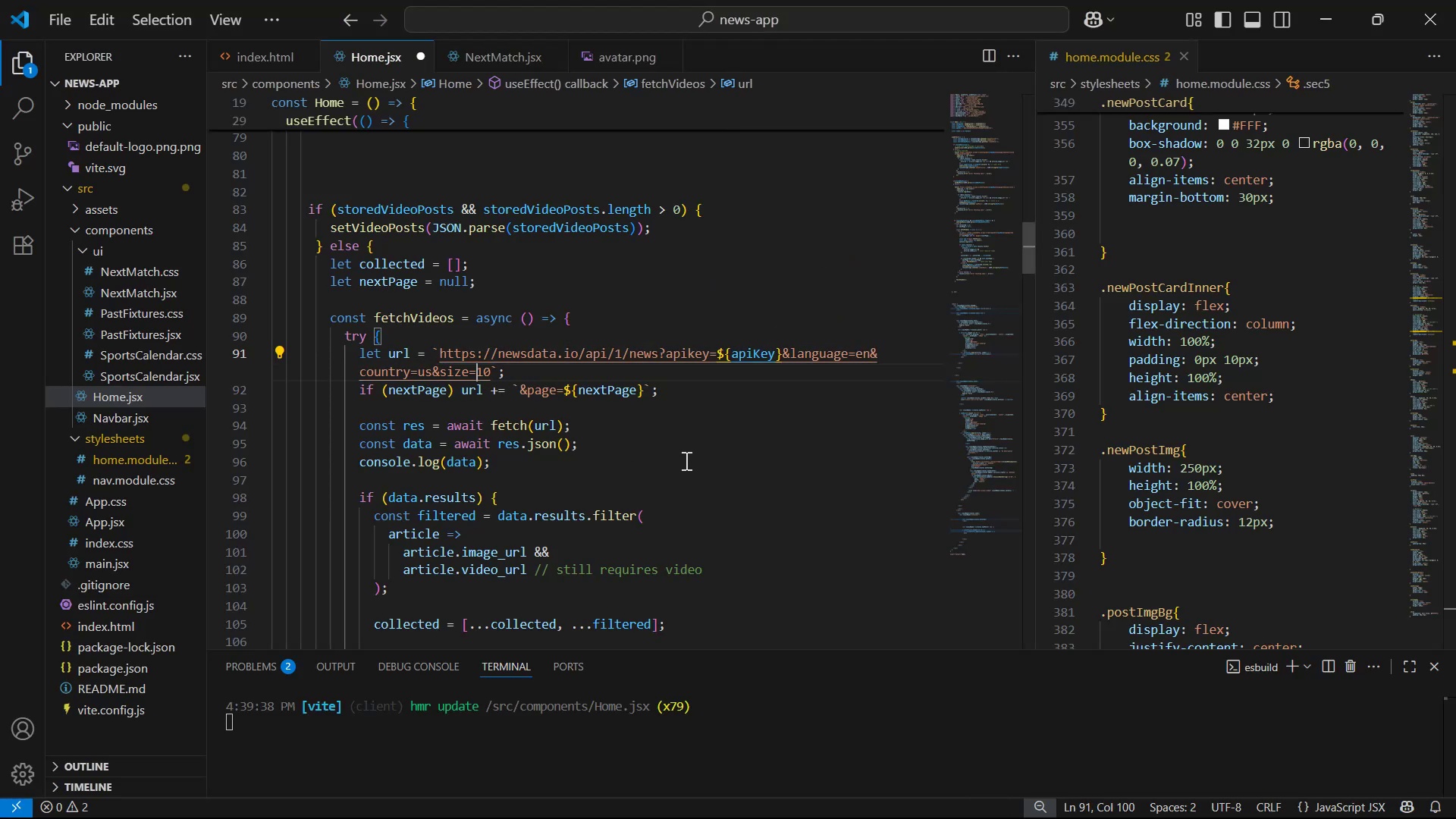 
key(Control+S)
 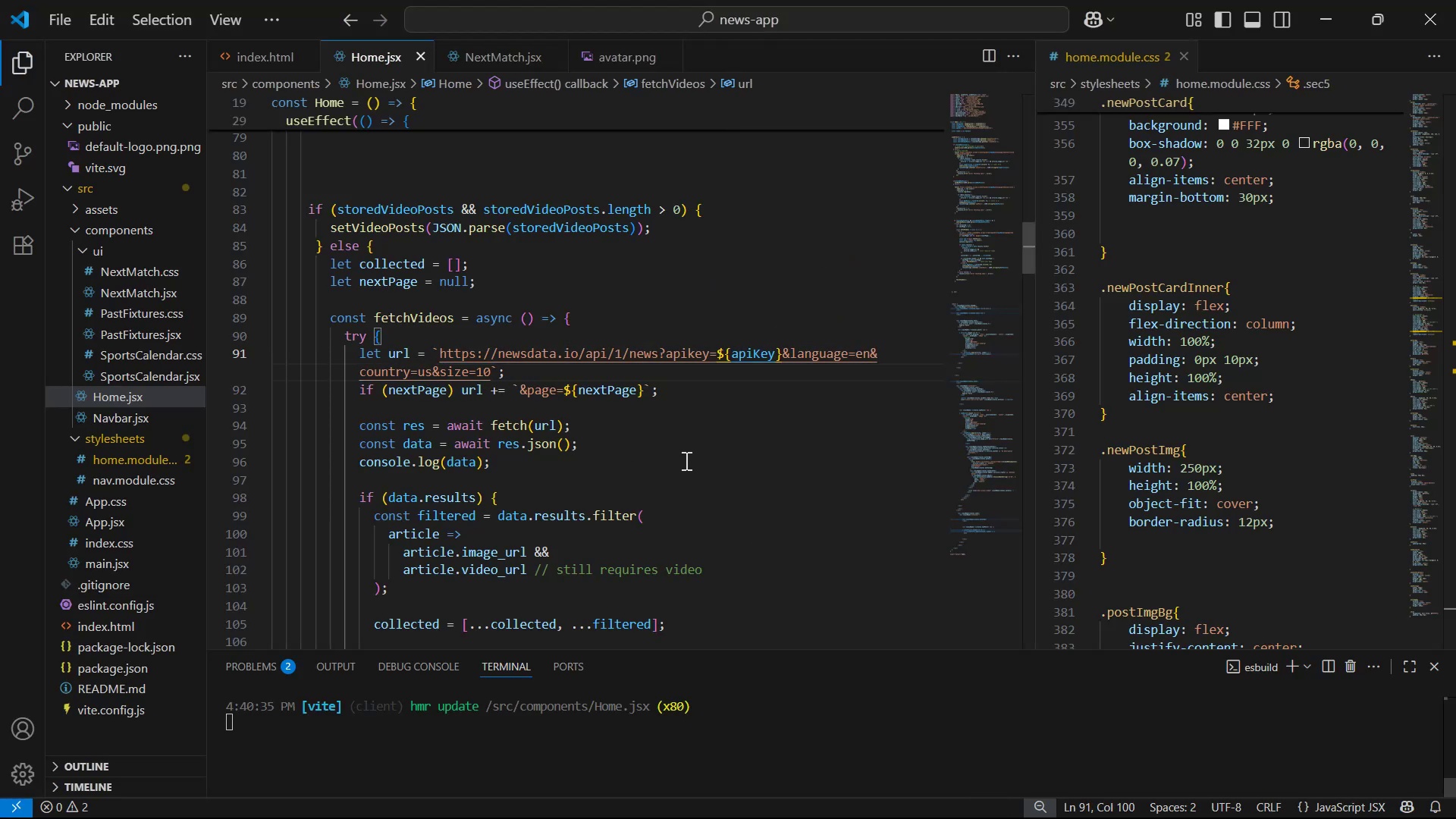 
key(Alt+AltLeft)
 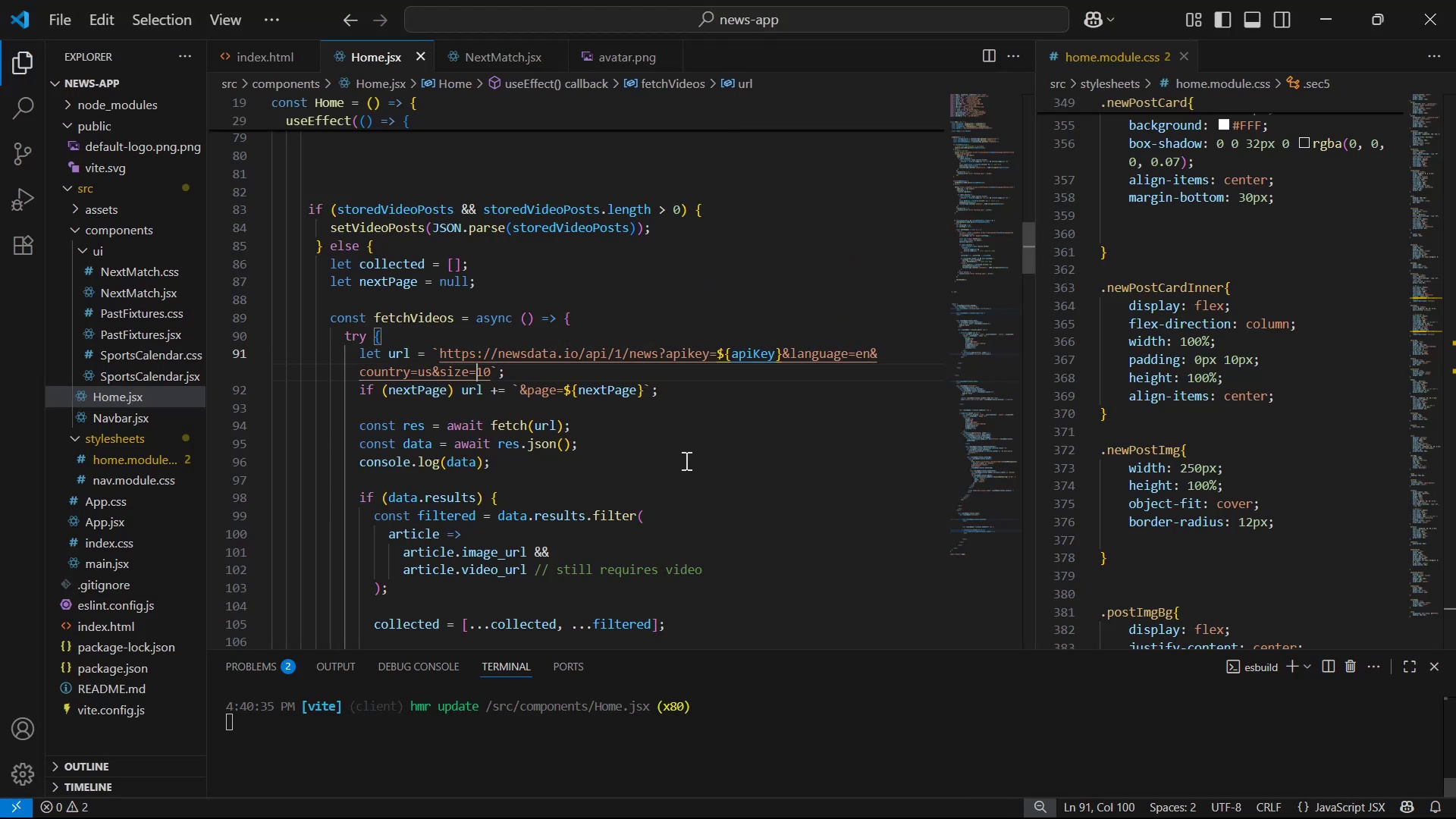 
key(Alt+Tab)
 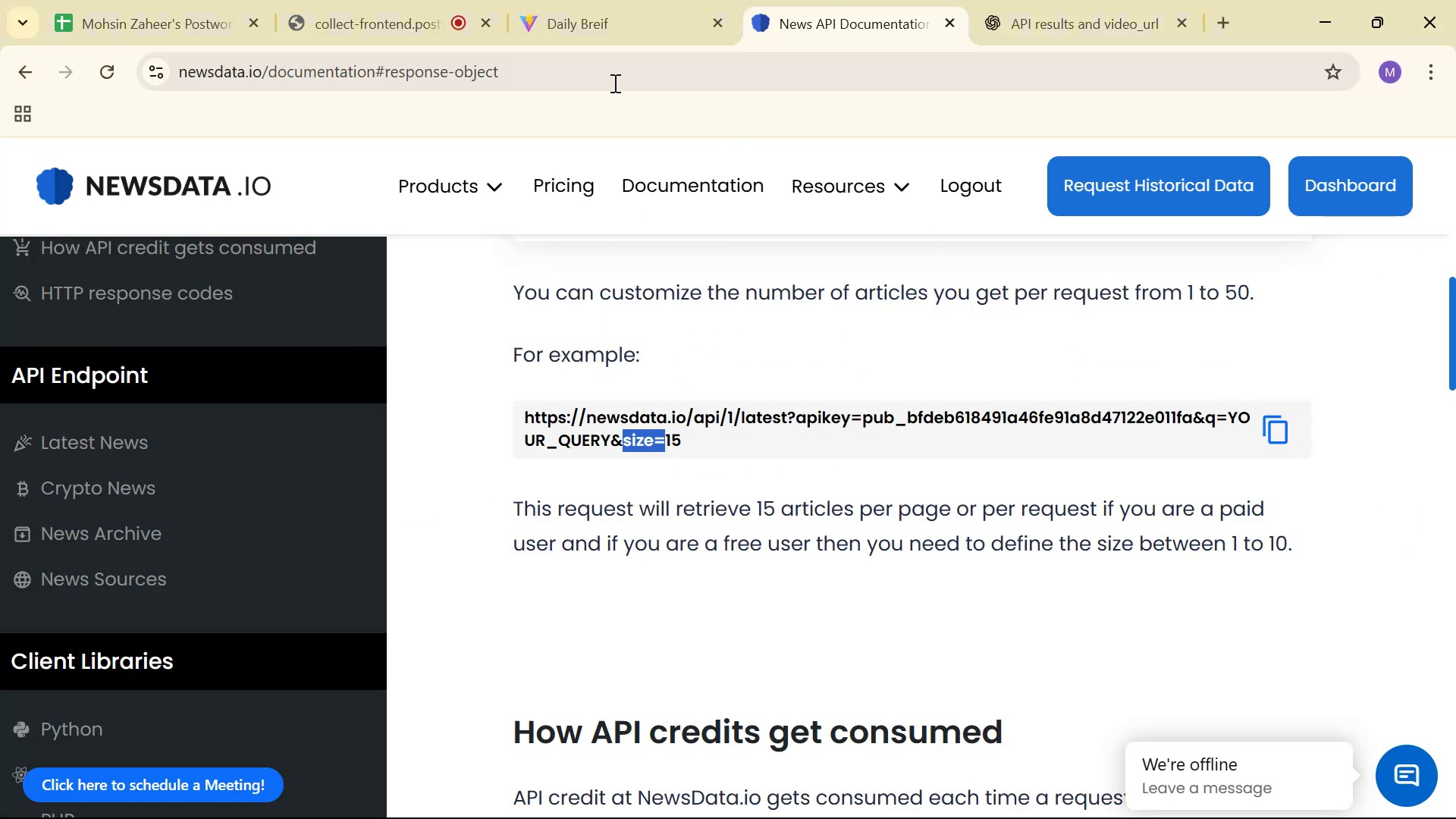 
left_click([601, 30])
 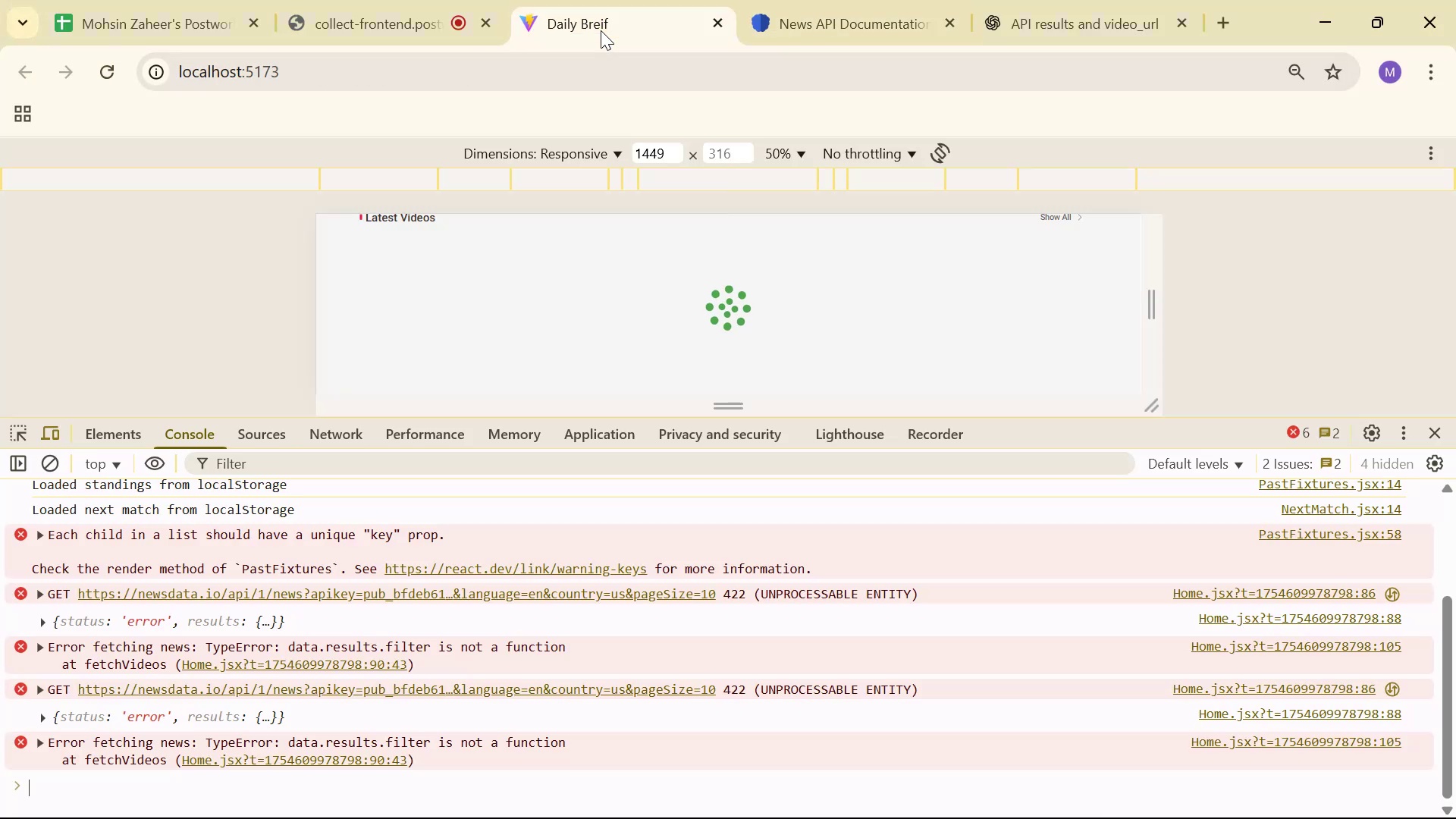 
key(Control+Shift+R)
 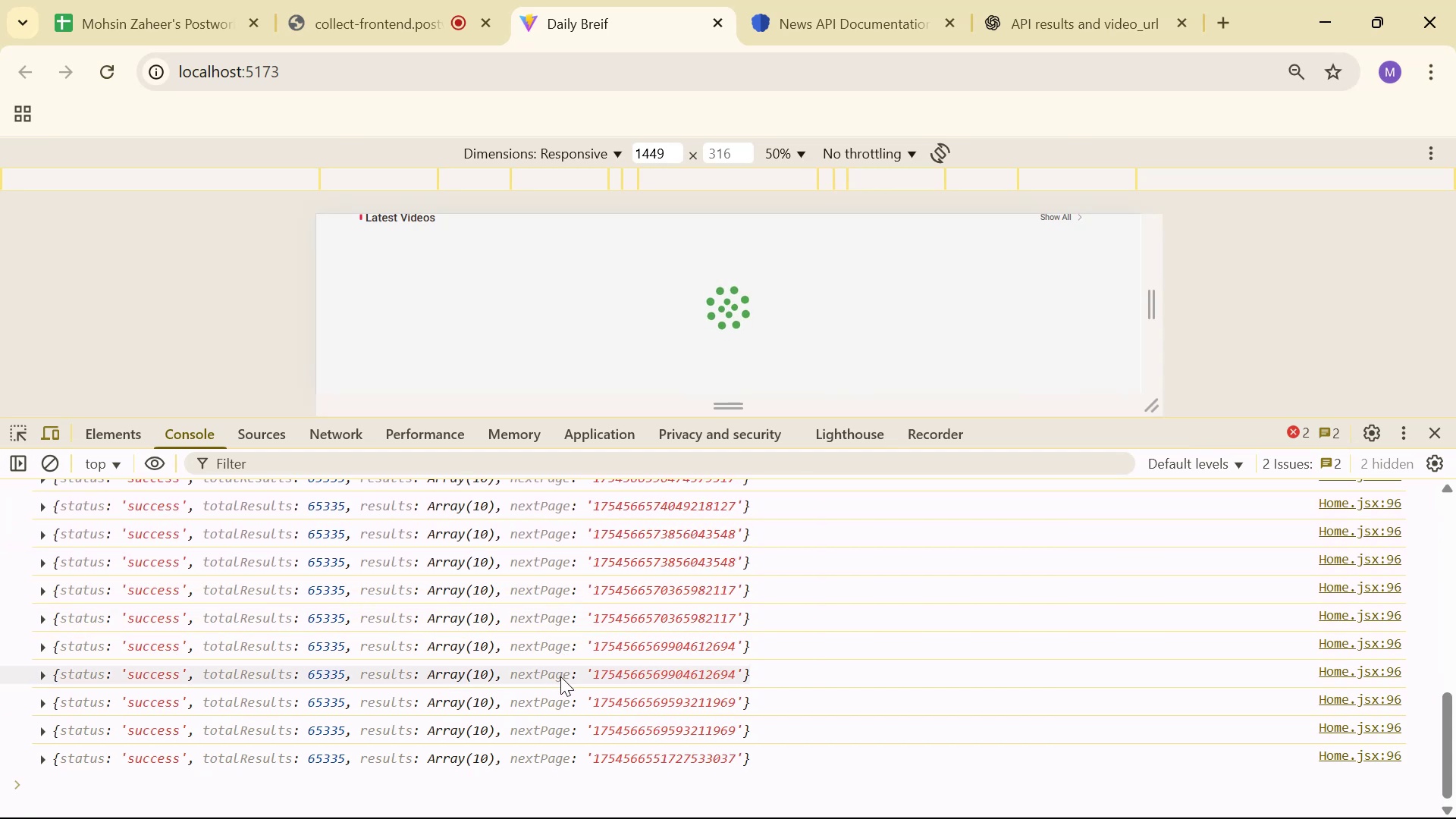 
wait(7.98)
 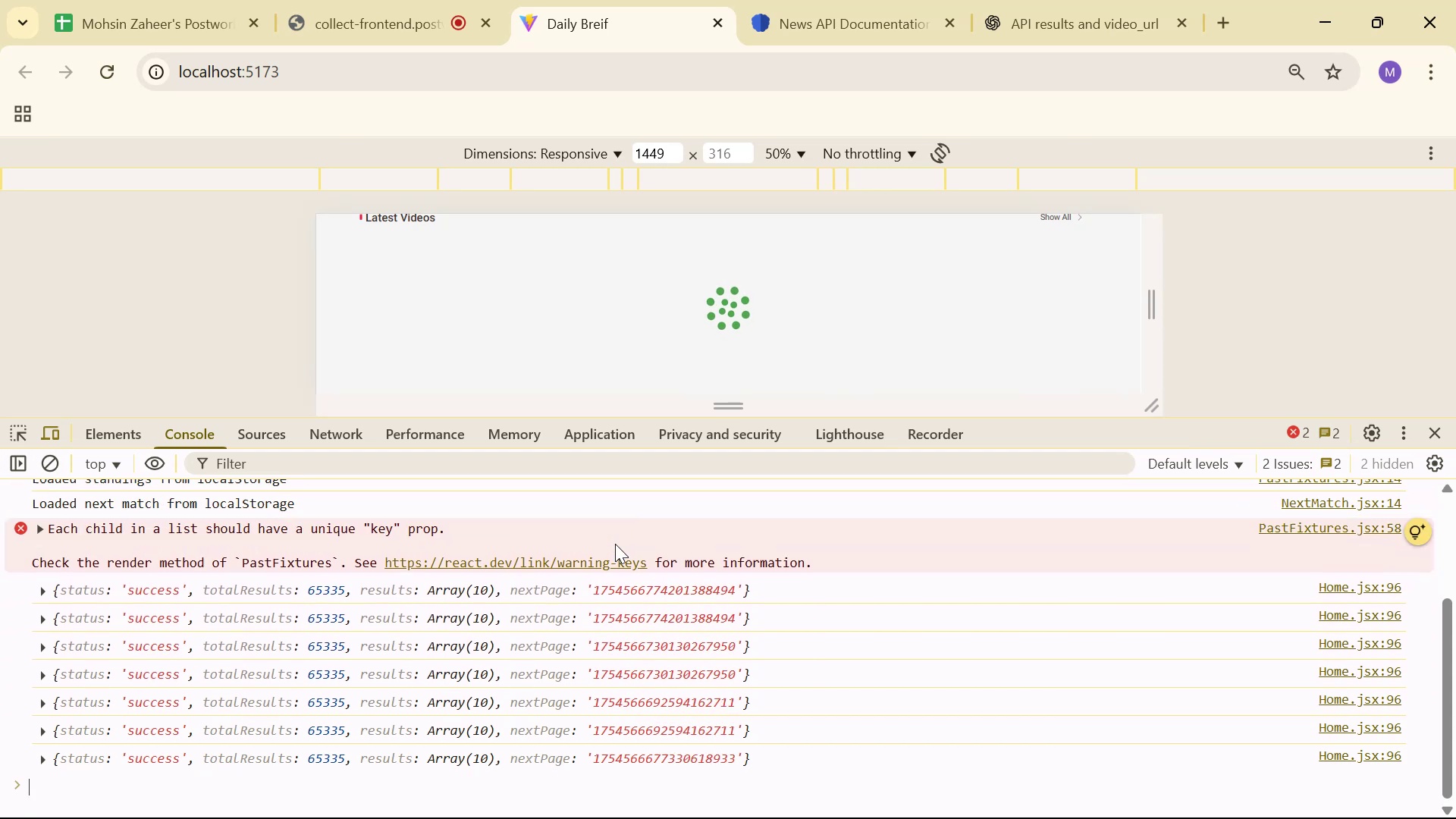 
scroll: coordinate [224, 639], scroll_direction: up, amount: 1.0
 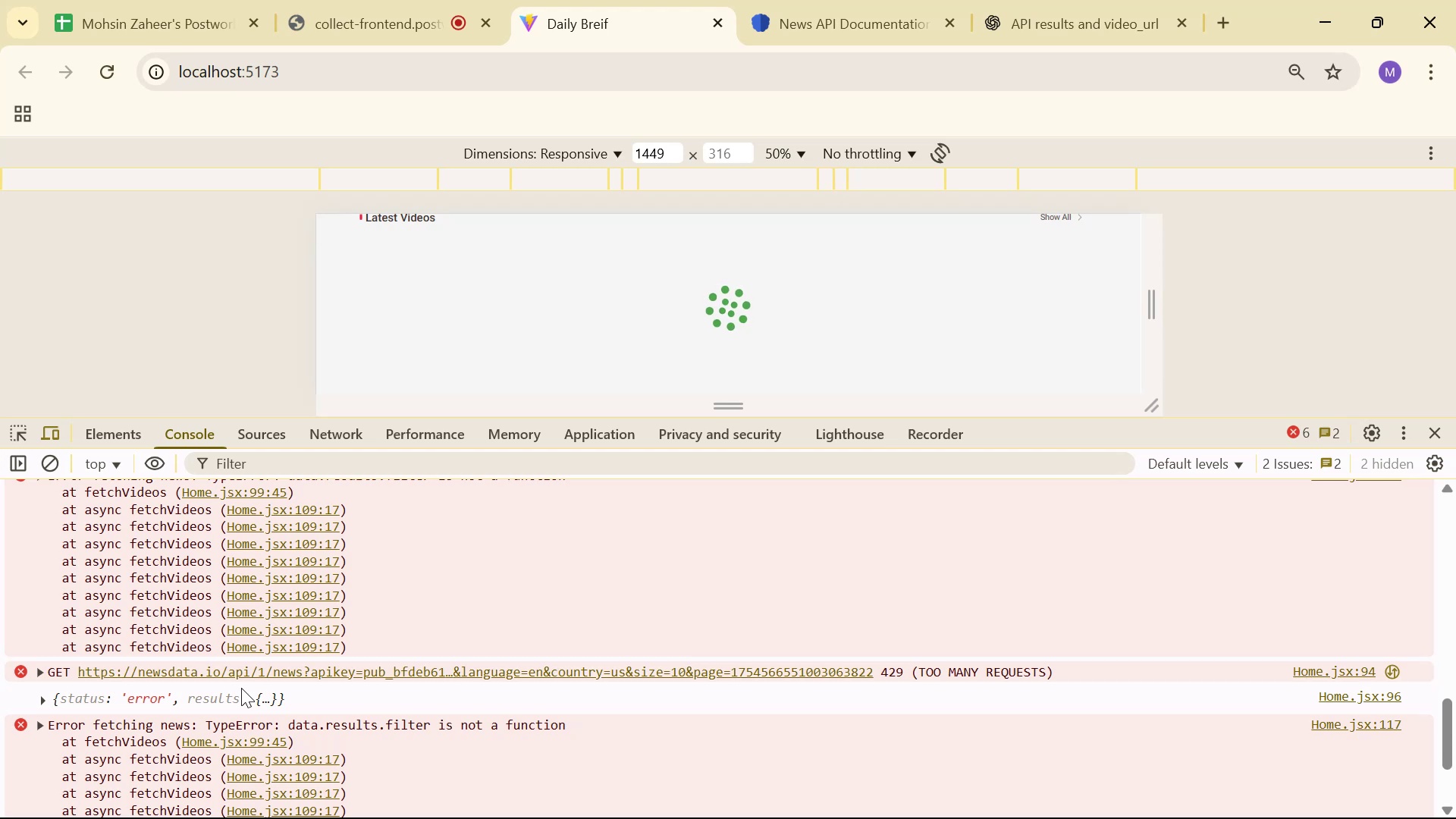 
wait(5.8)
 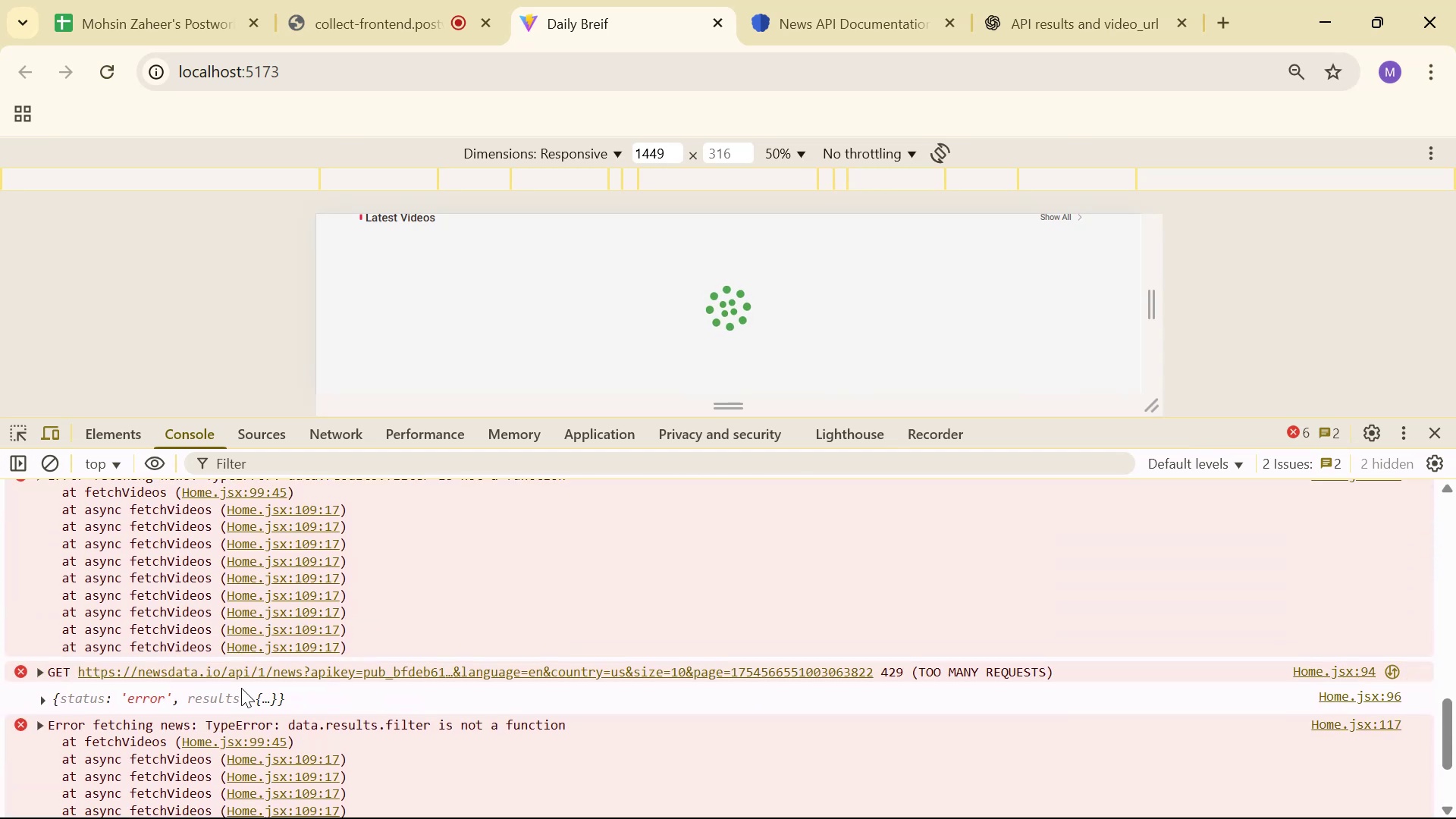 
scroll: coordinate [403, 626], scroll_direction: up, amount: 1.0
 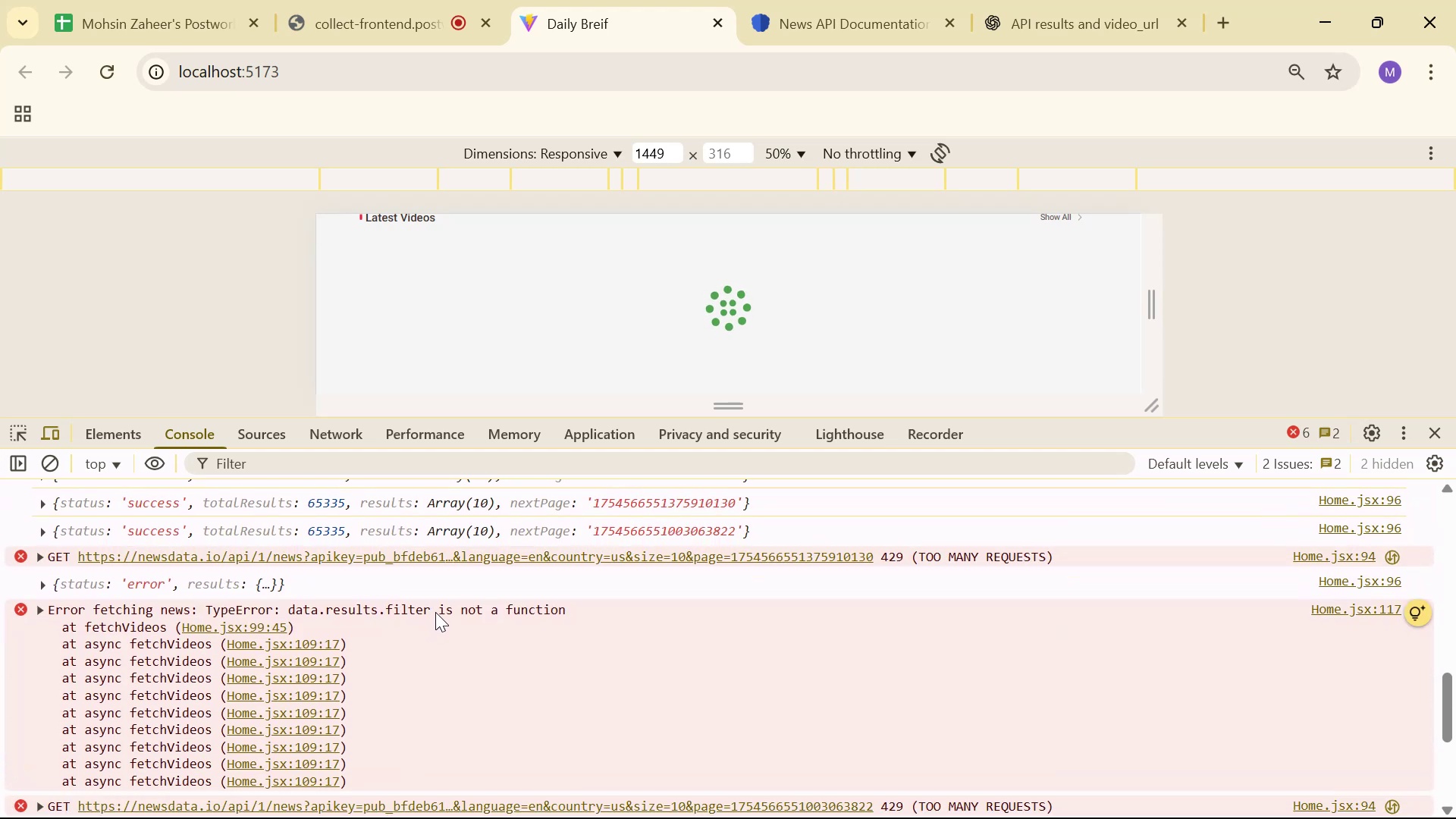 
scroll: coordinate [435, 612], scroll_direction: down, amount: 2.0
 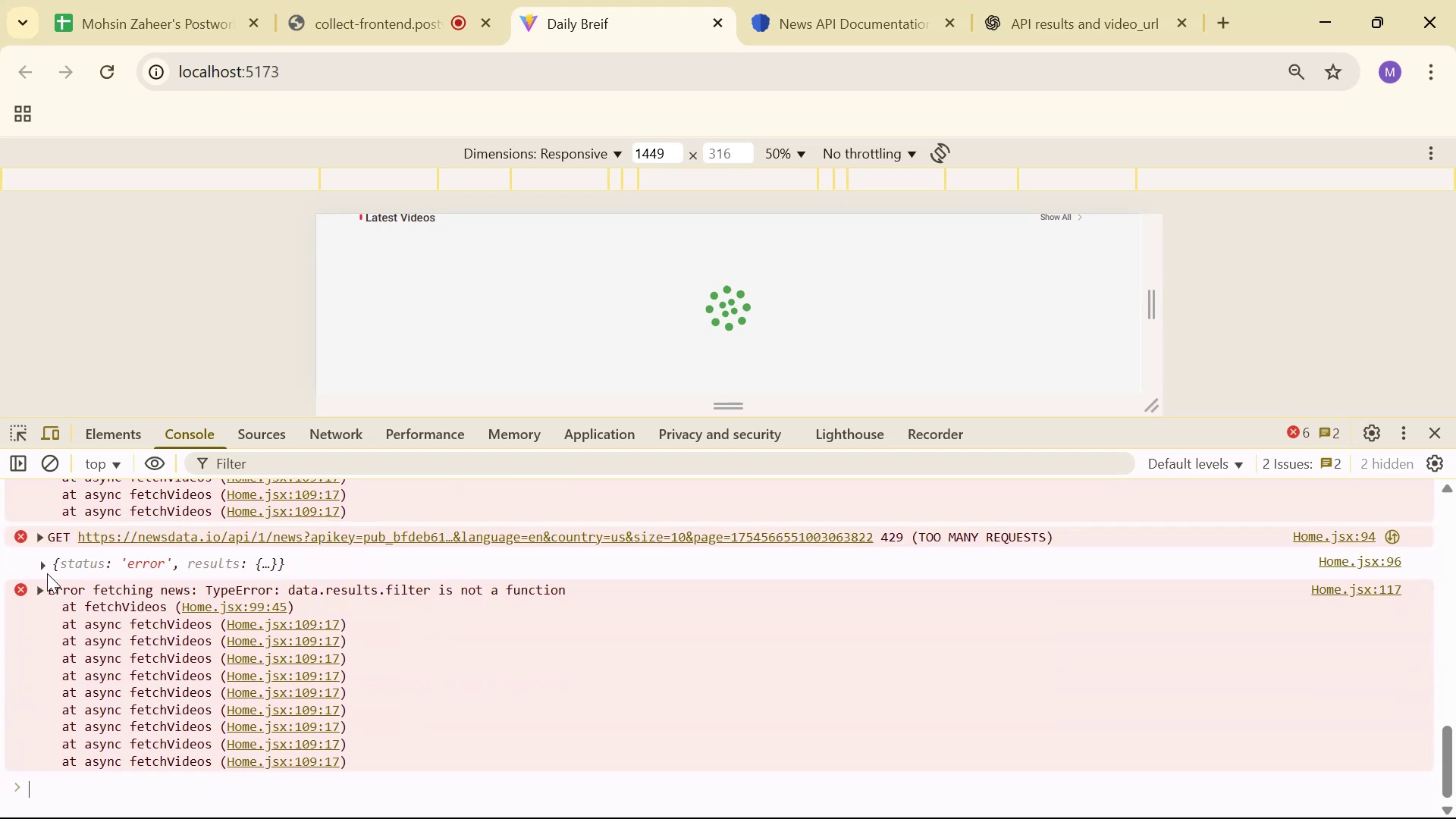 
left_click([50, 559])
 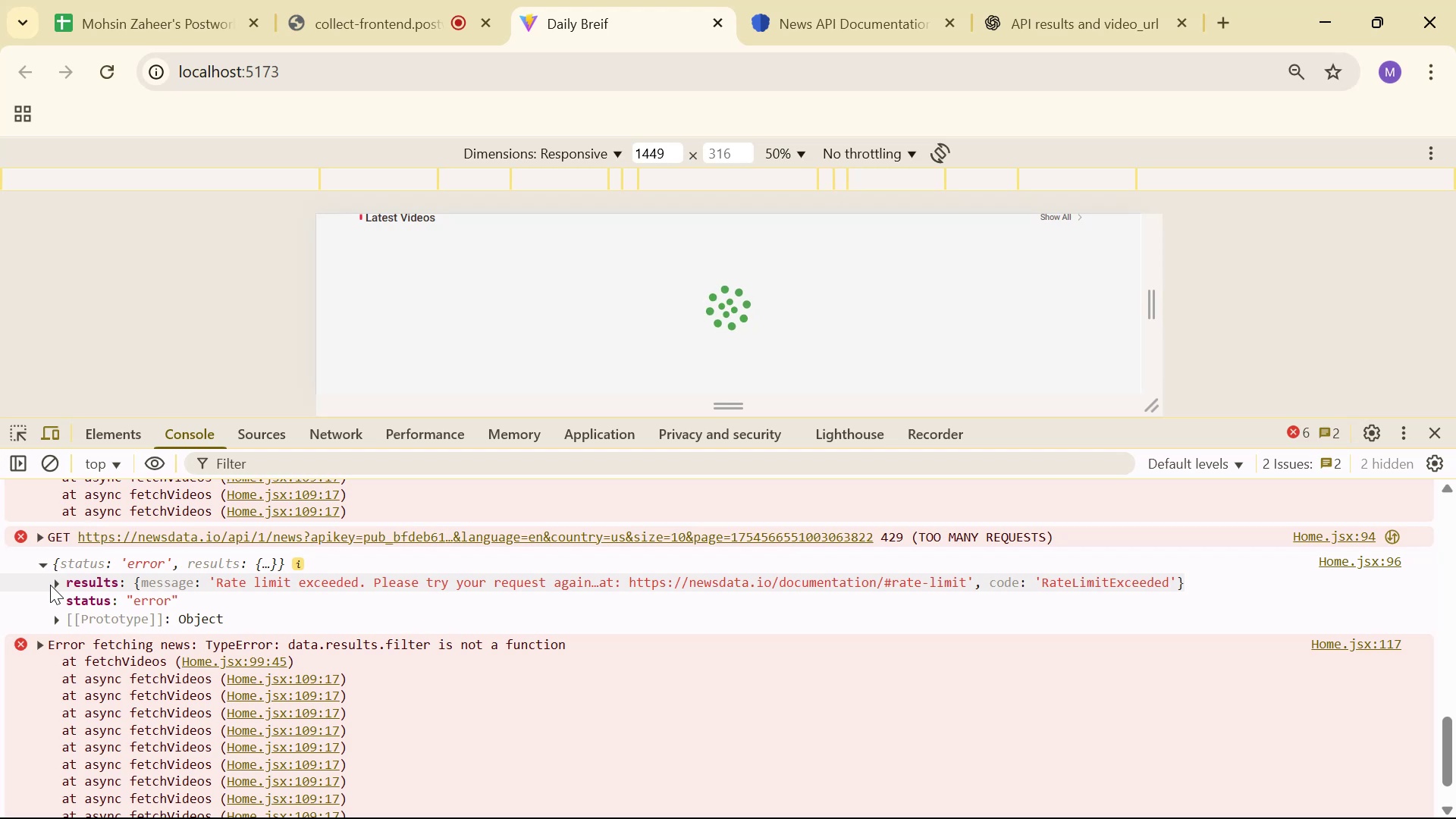 
wait(8.56)
 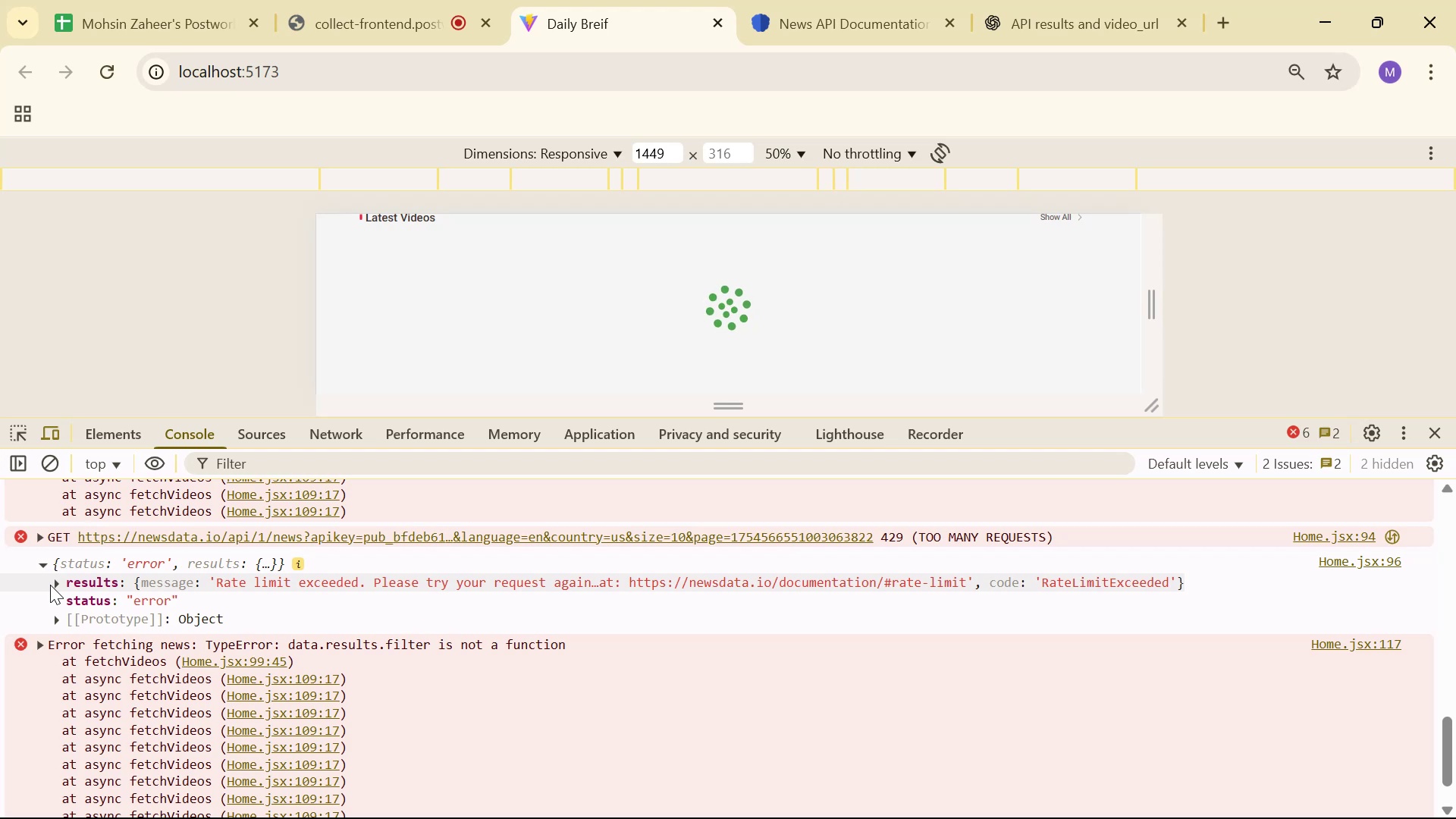 
scroll: coordinate [52, 598], scroll_direction: down, amount: 3.0
 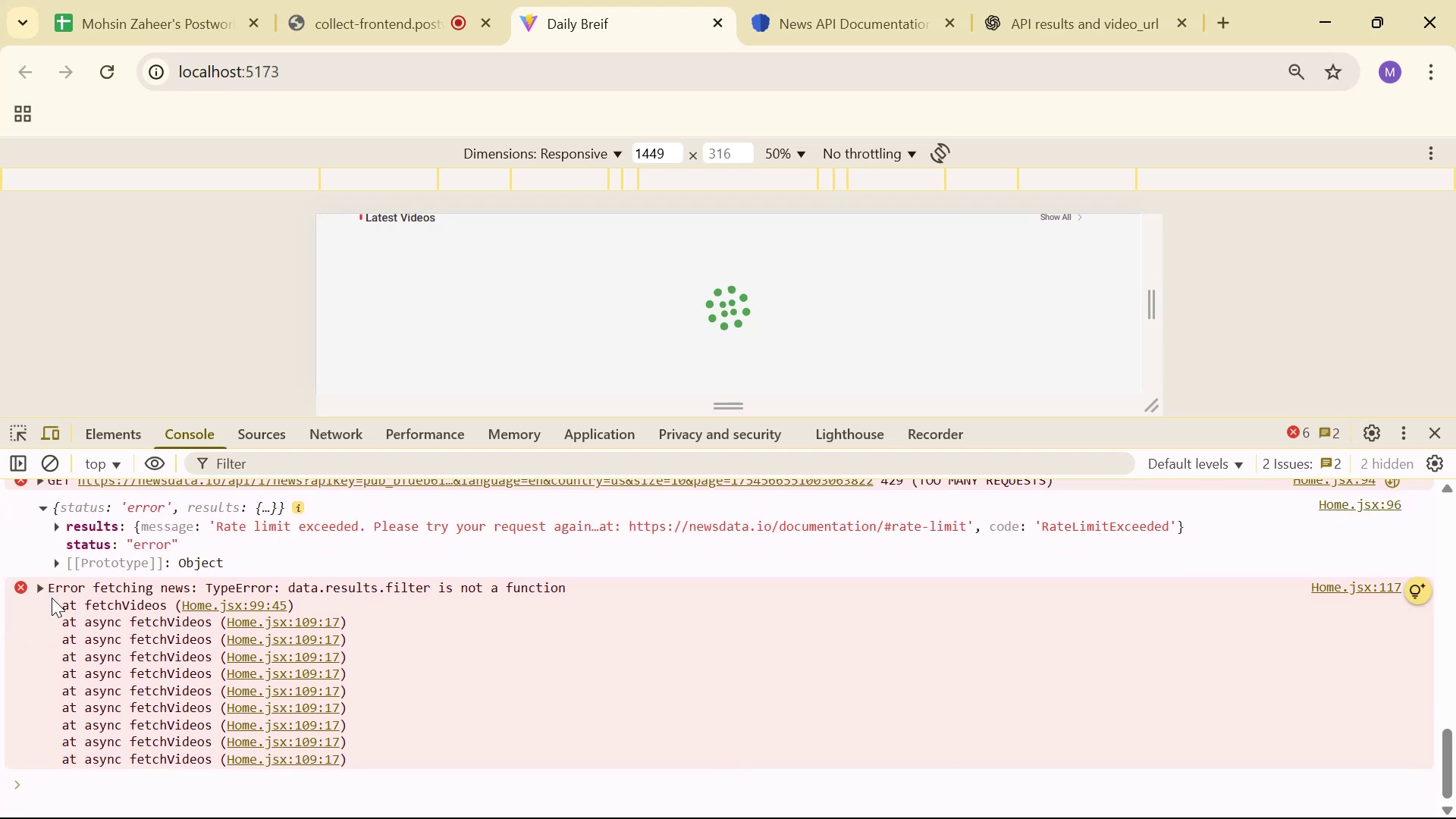 
scroll: coordinate [61, 591], scroll_direction: up, amount: 5.0
 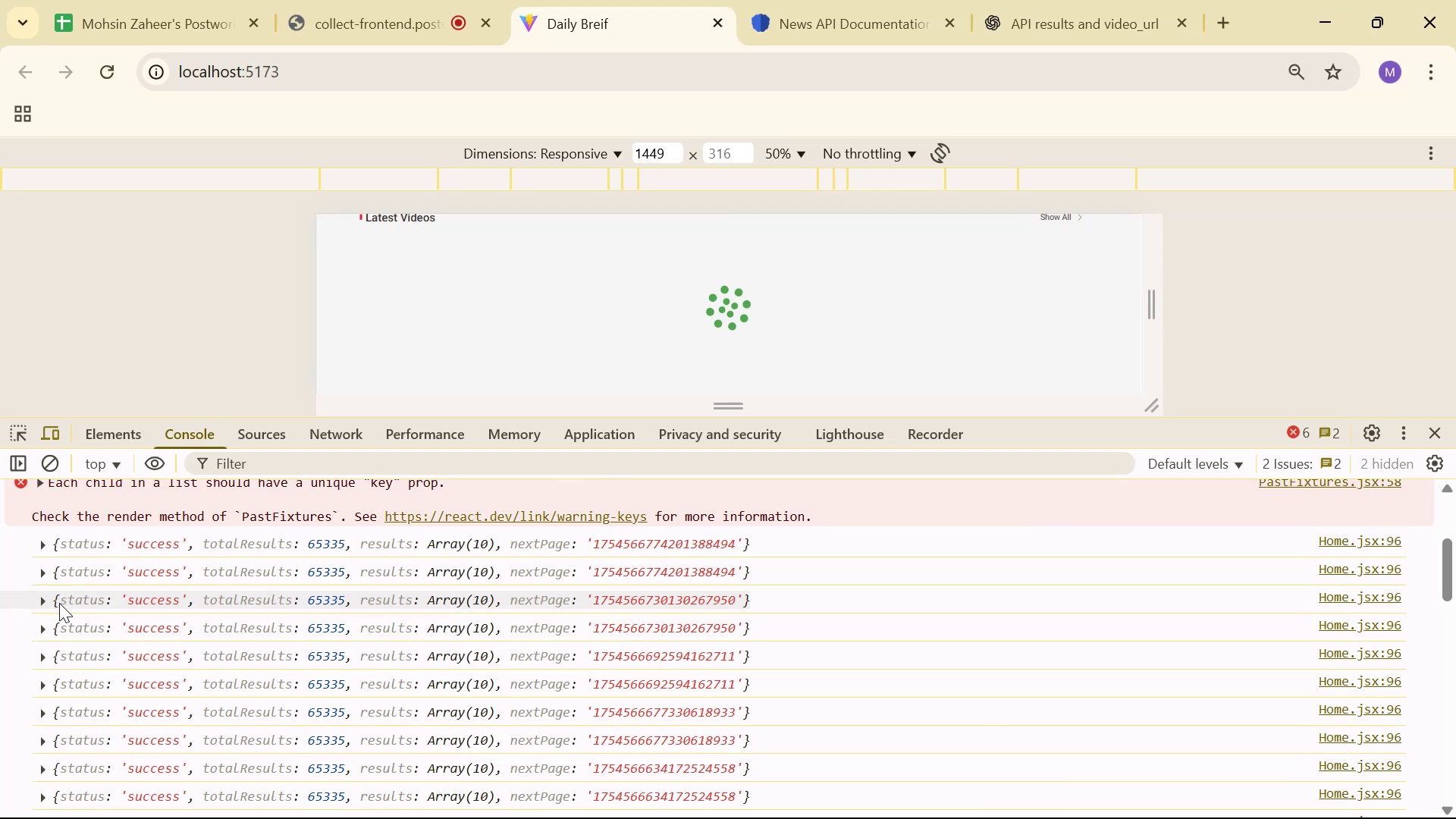 
left_click([56, 607])
 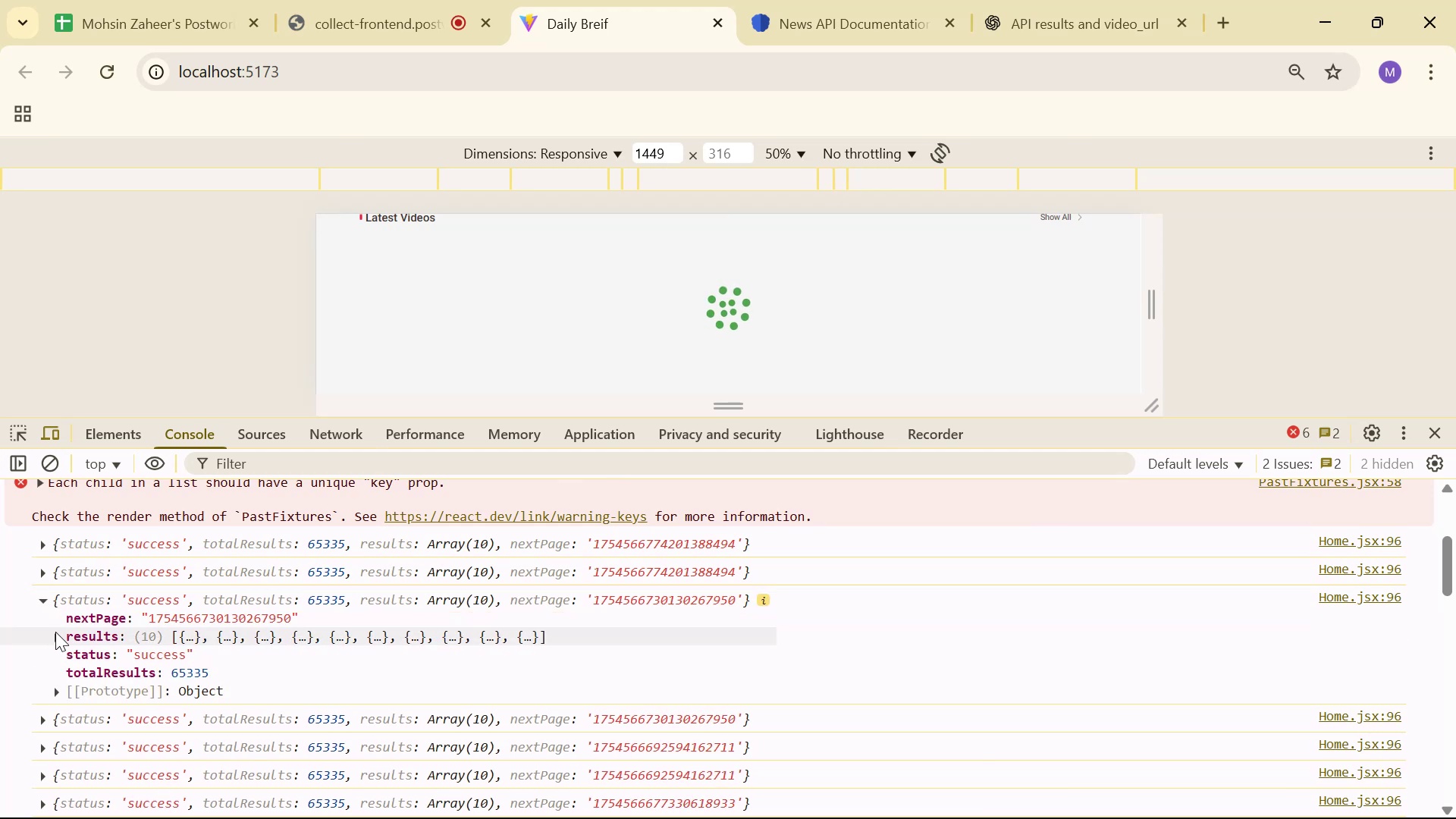 
left_click([58, 646])
 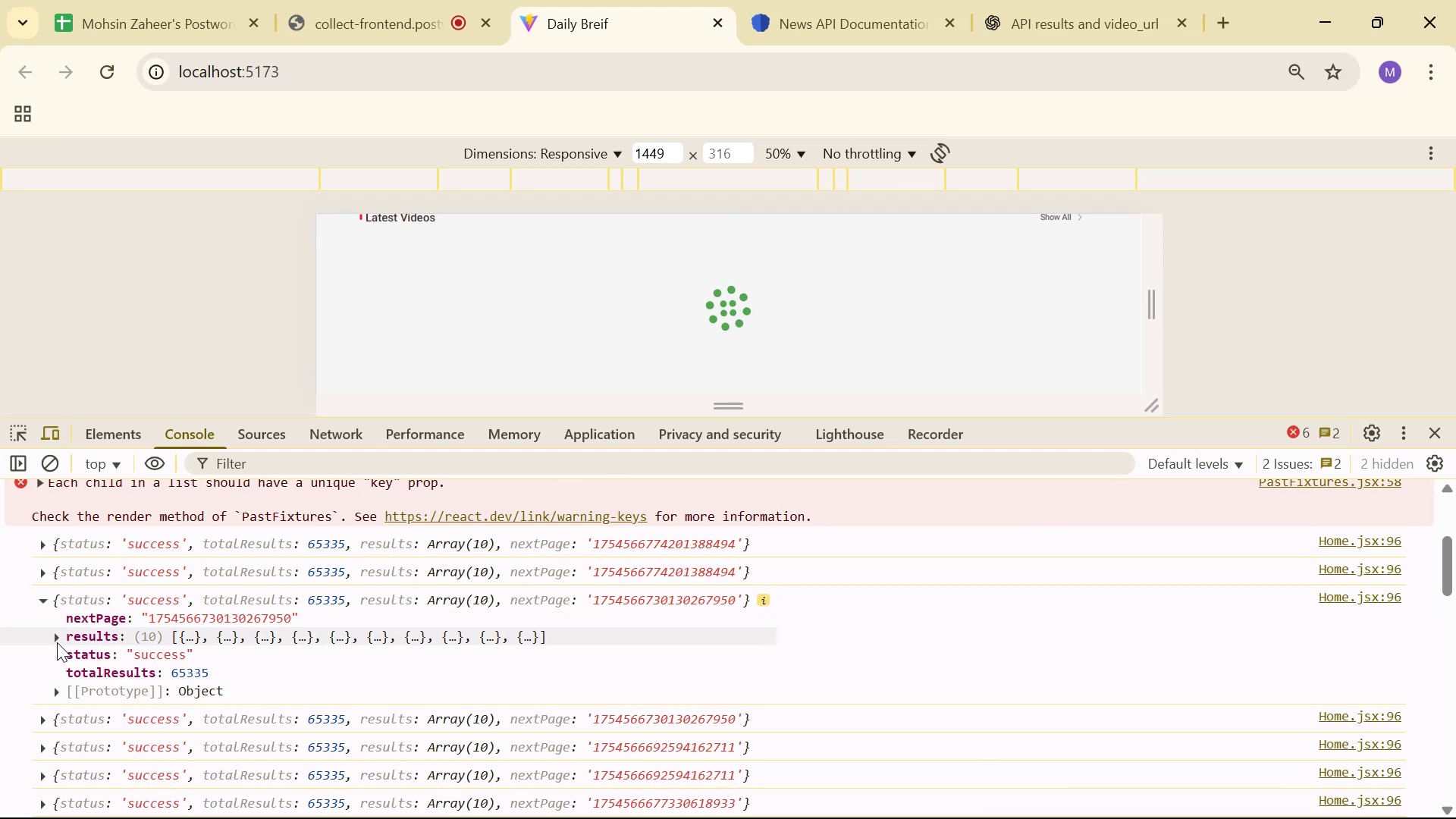 
double_click([57, 642])
 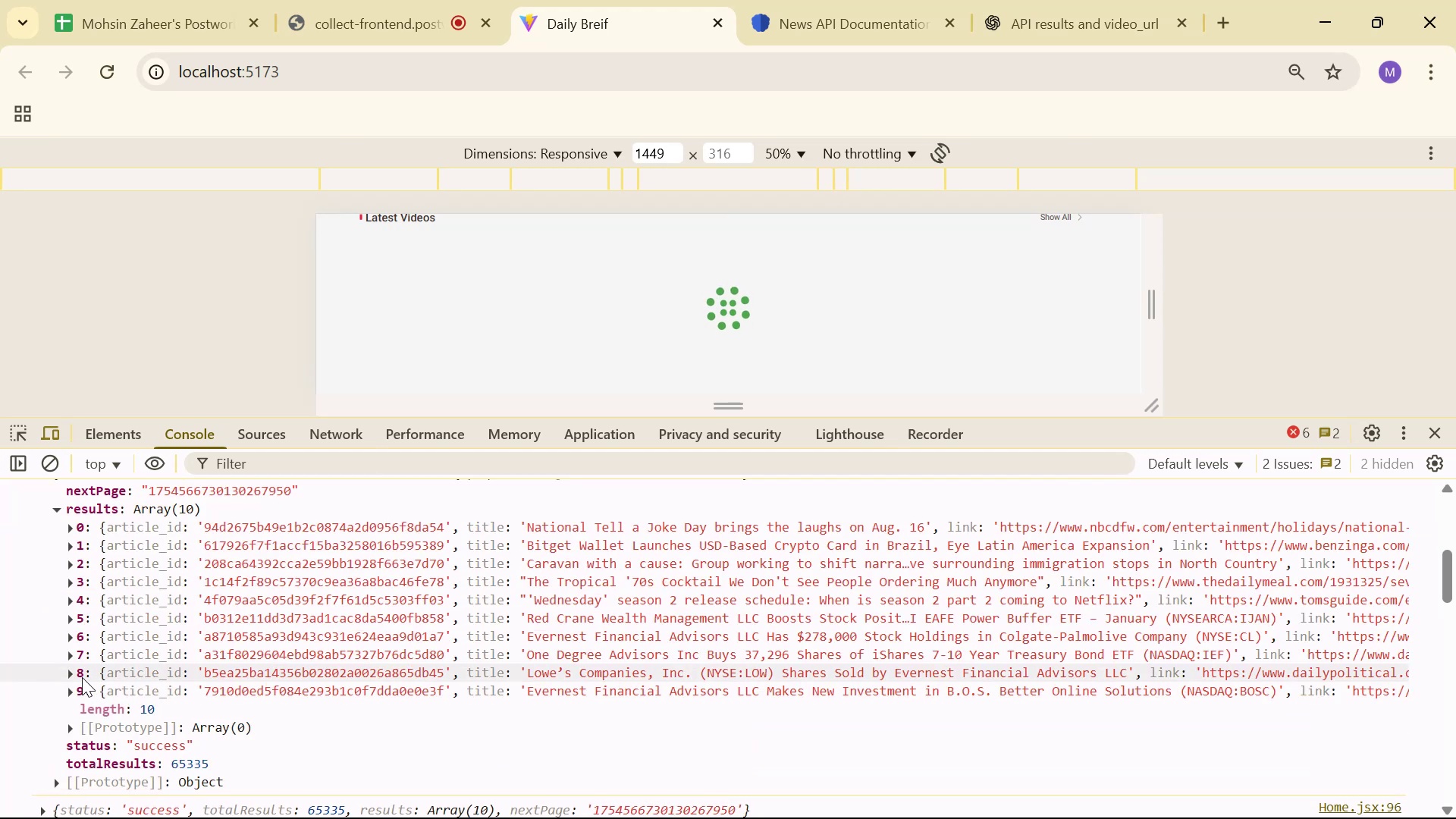 
left_click([69, 668])
 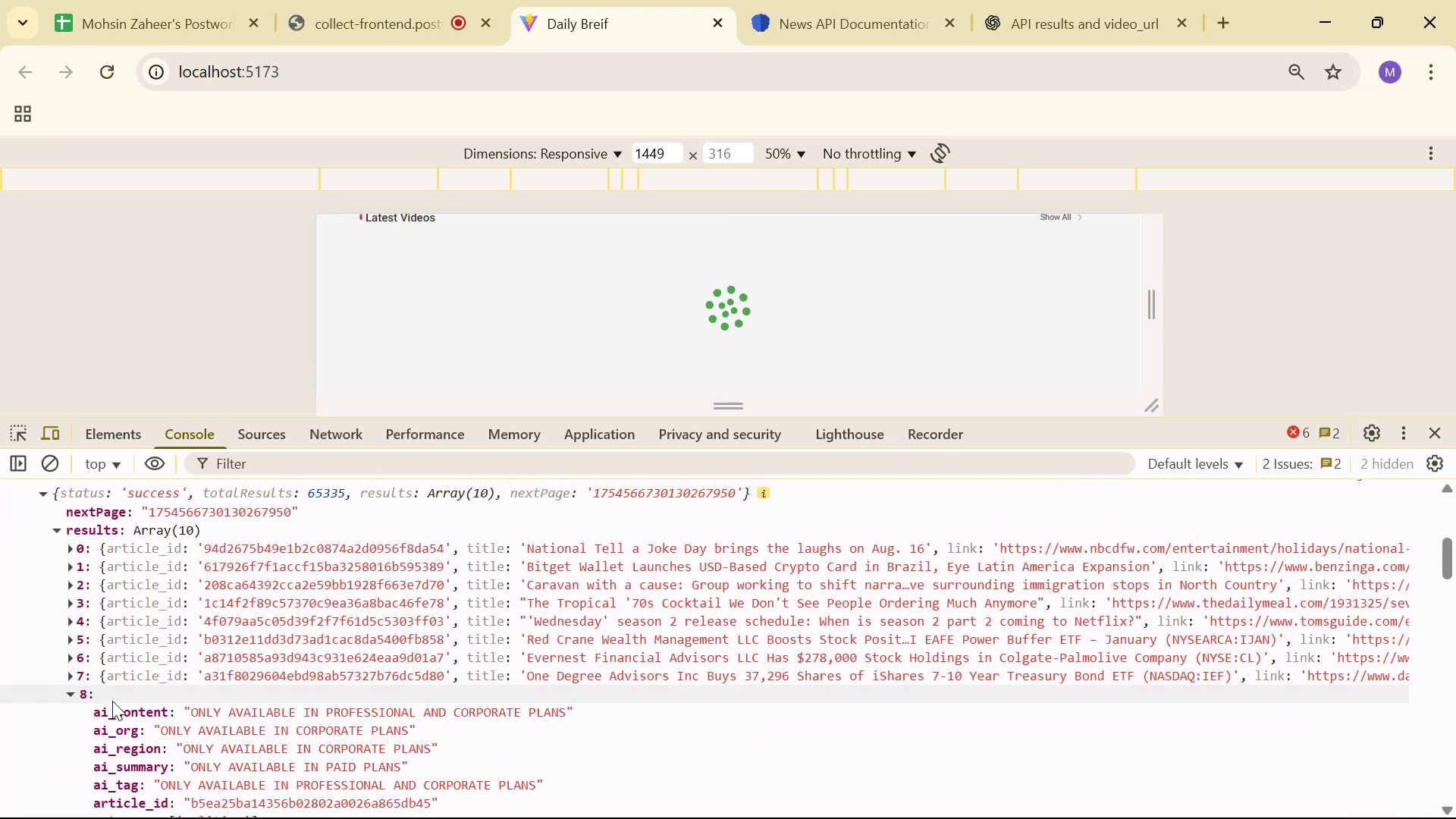 
scroll: coordinate [192, 708], scroll_direction: down, amount: 5.0
 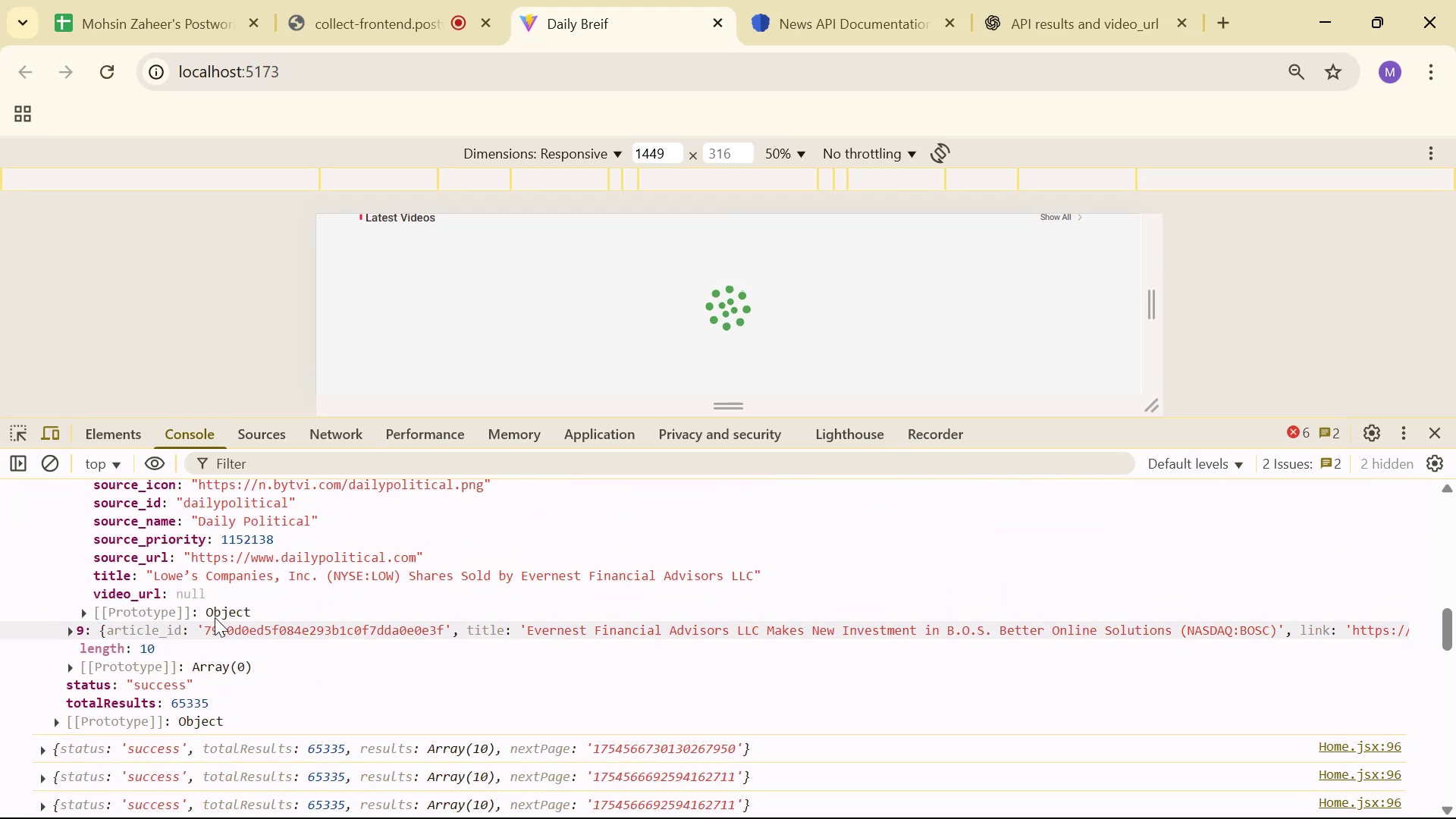 
left_click([203, 595])
 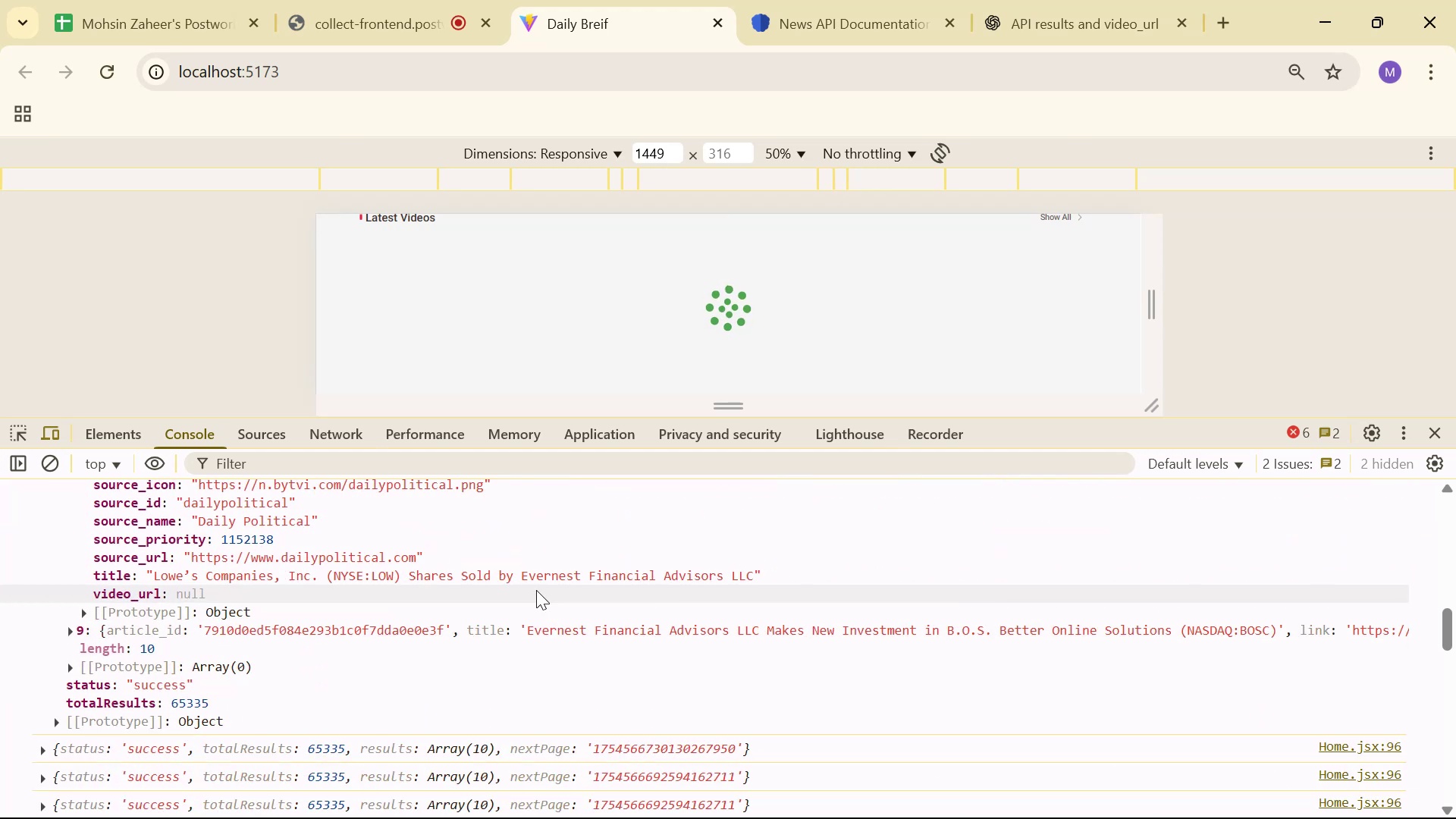 
left_click([349, 0])
 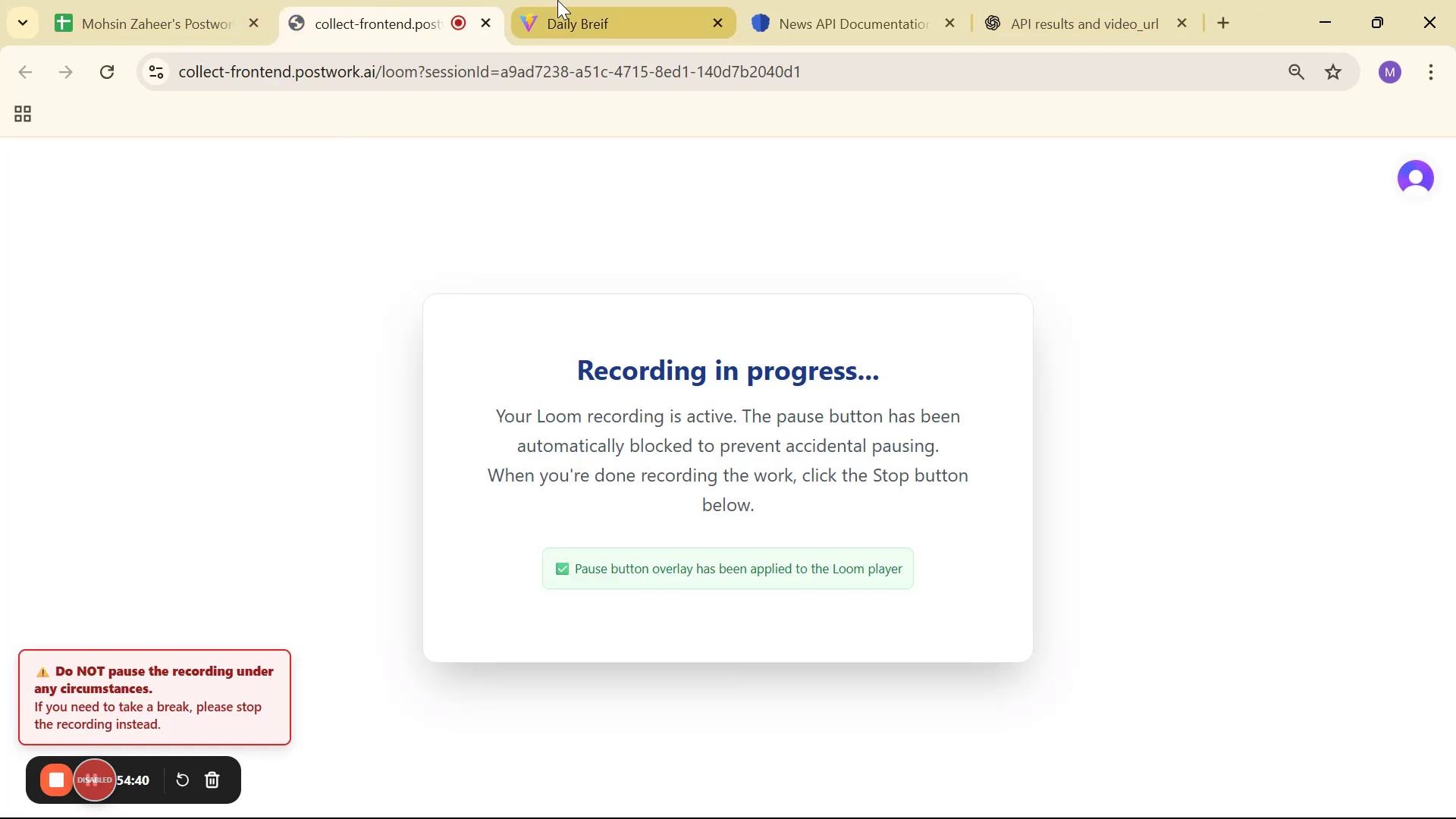 
left_click([563, 0])
 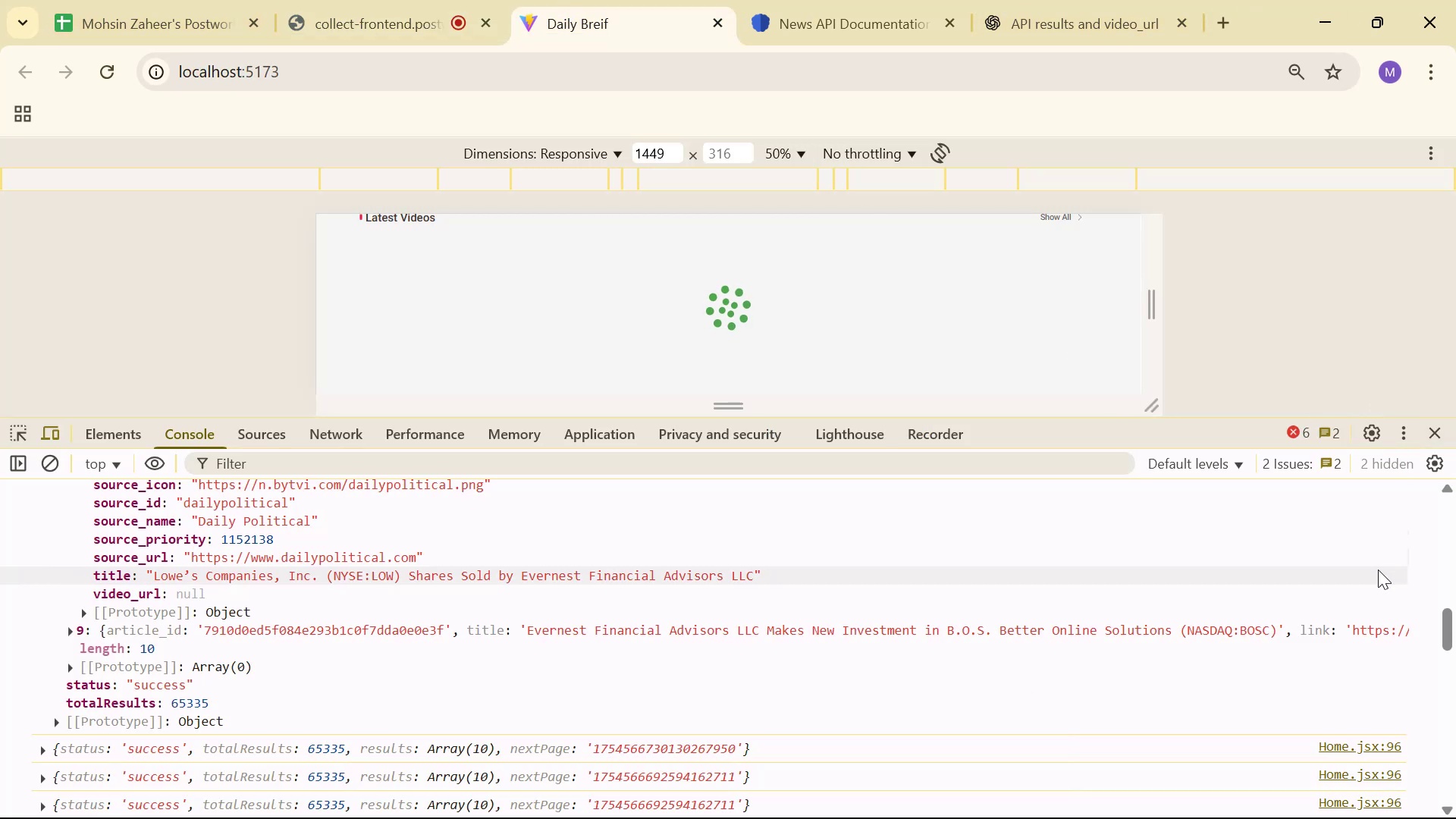 
scroll: coordinate [1362, 573], scroll_direction: up, amount: 2.0
 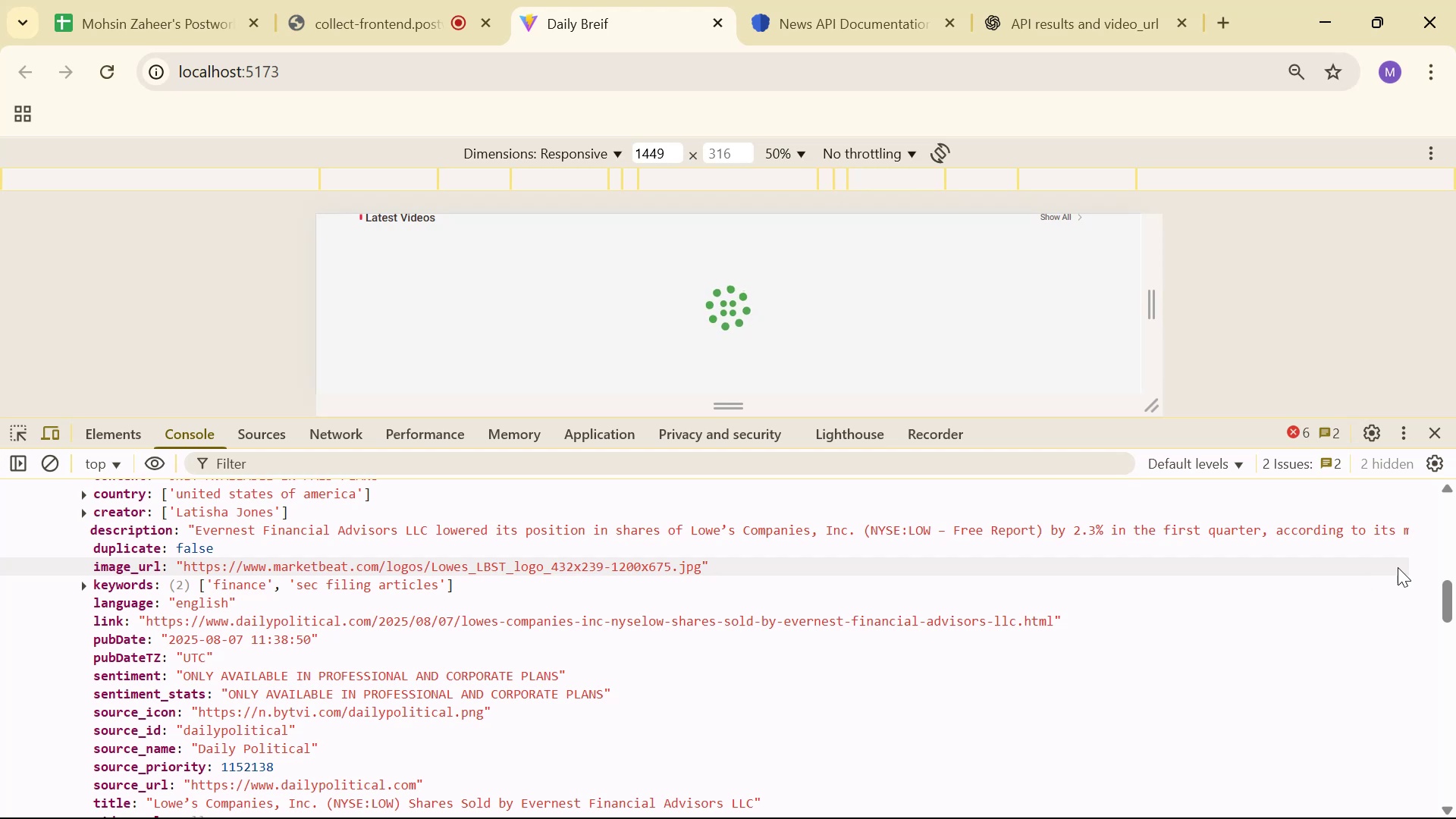 
wait(5.13)
 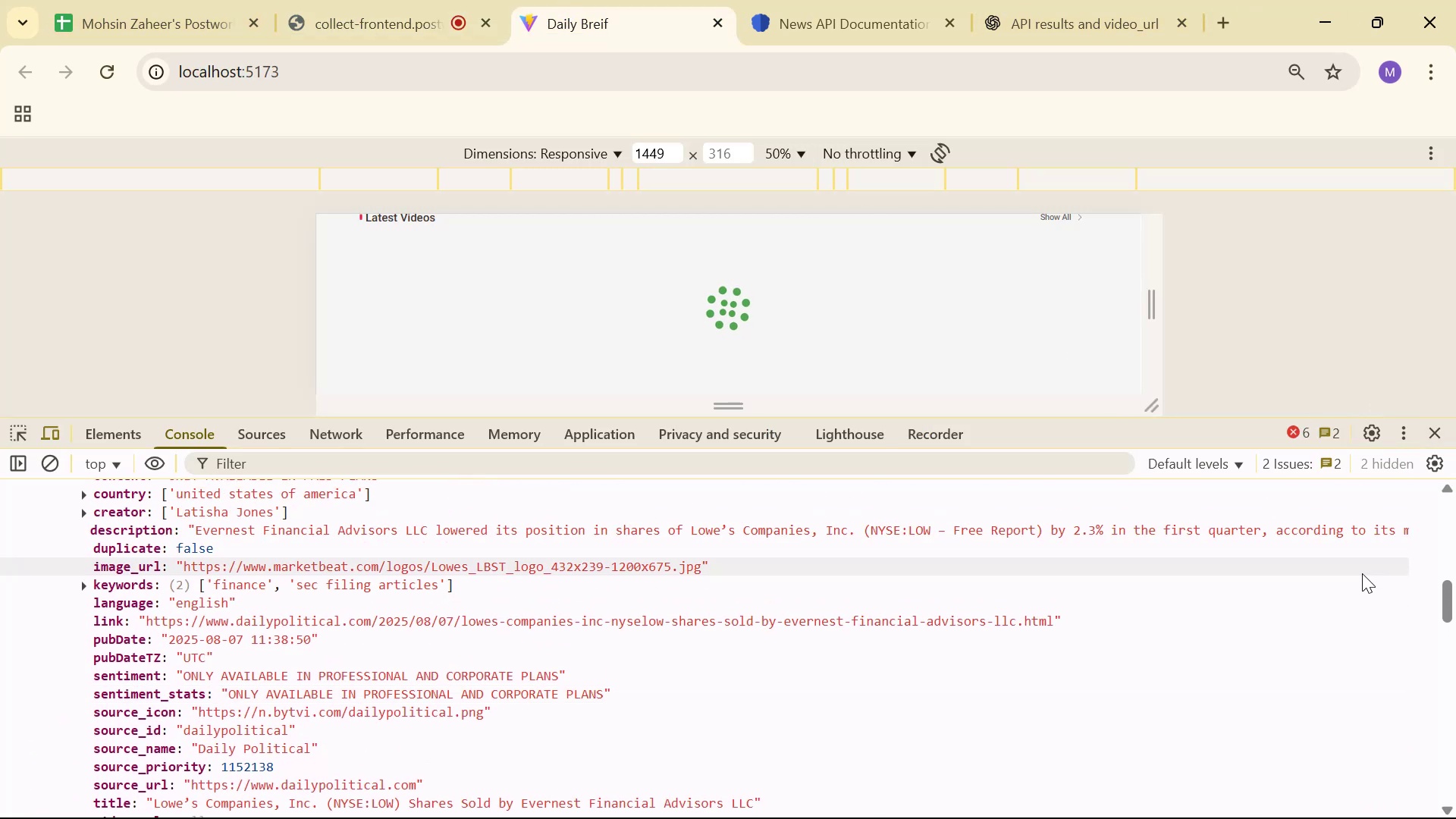 
scroll: coordinate [1398, 563], scroll_direction: up, amount: 1.0
 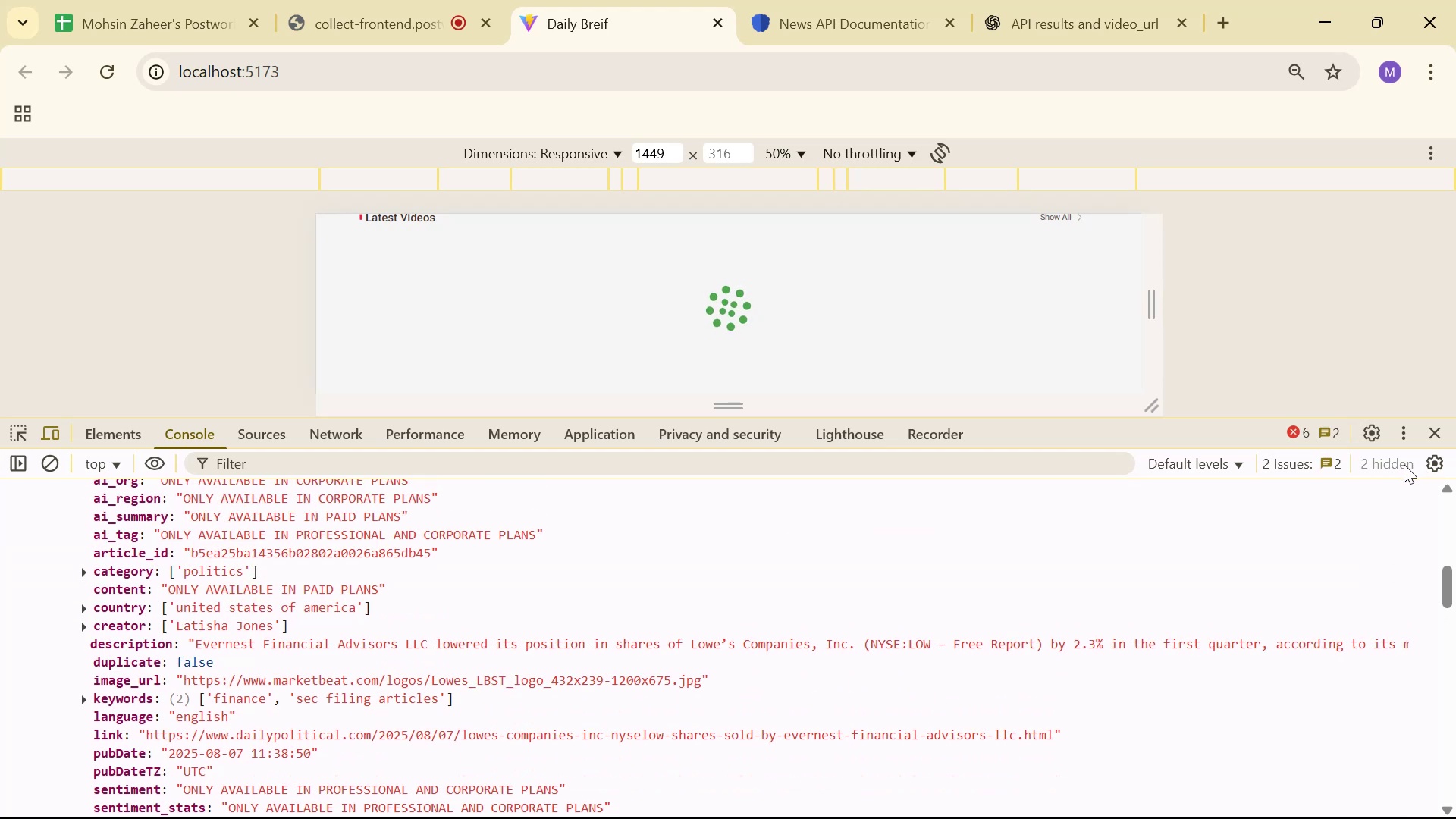 
left_click([1433, 435])
 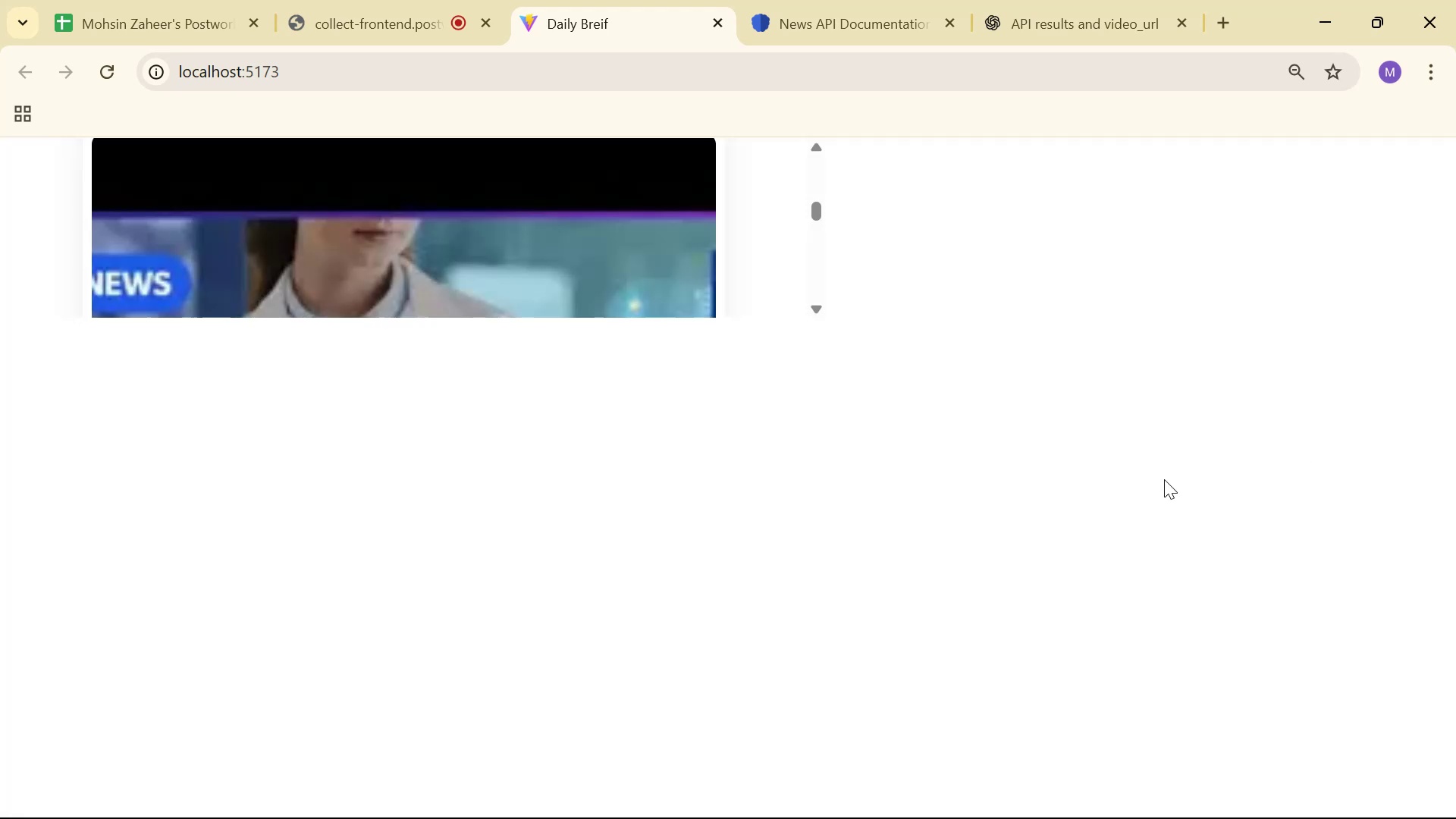 
scroll: coordinate [948, 463], scroll_direction: up, amount: 9.0
 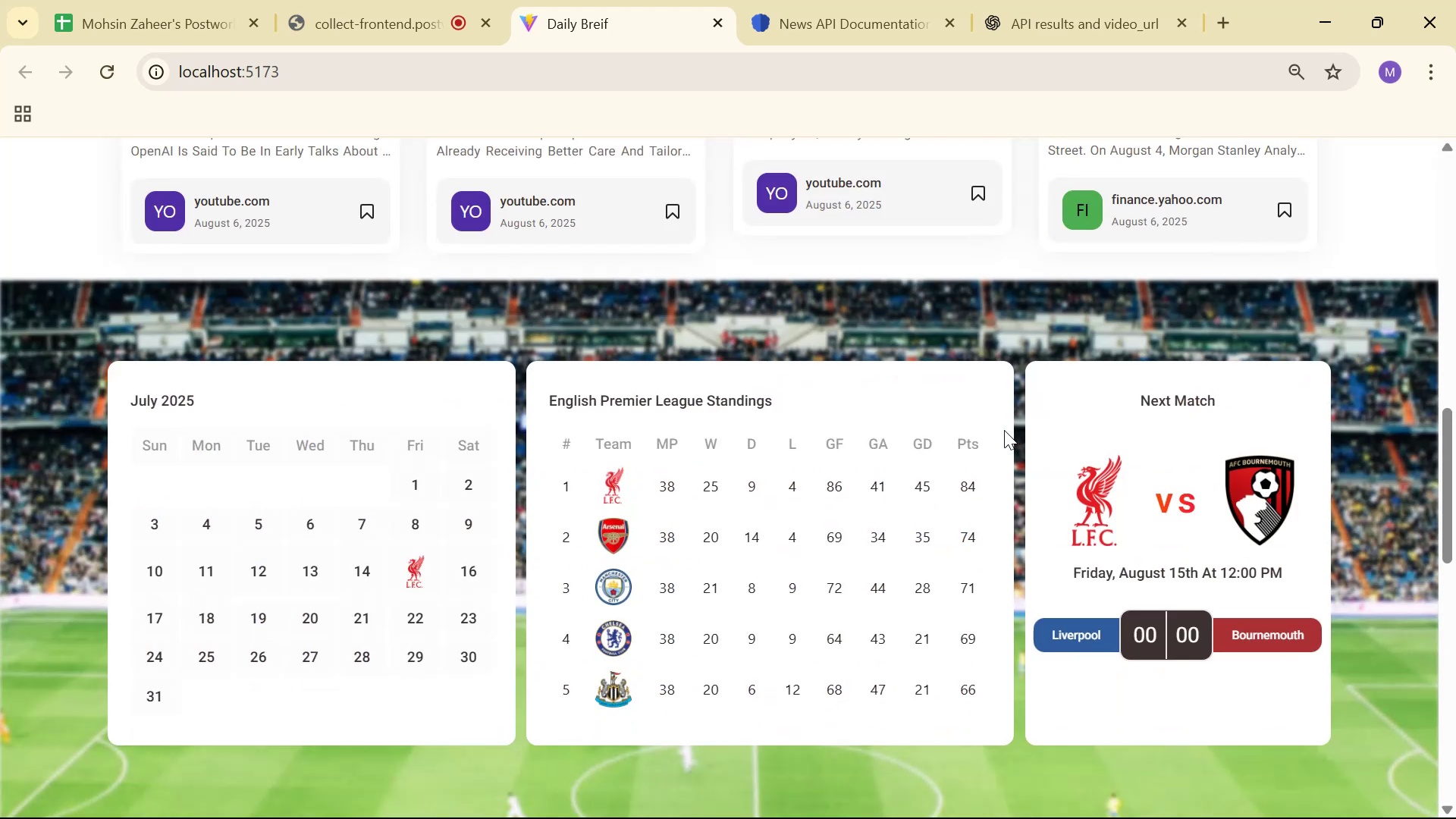 
scroll: coordinate [983, 443], scroll_direction: down, amount: 13.0
 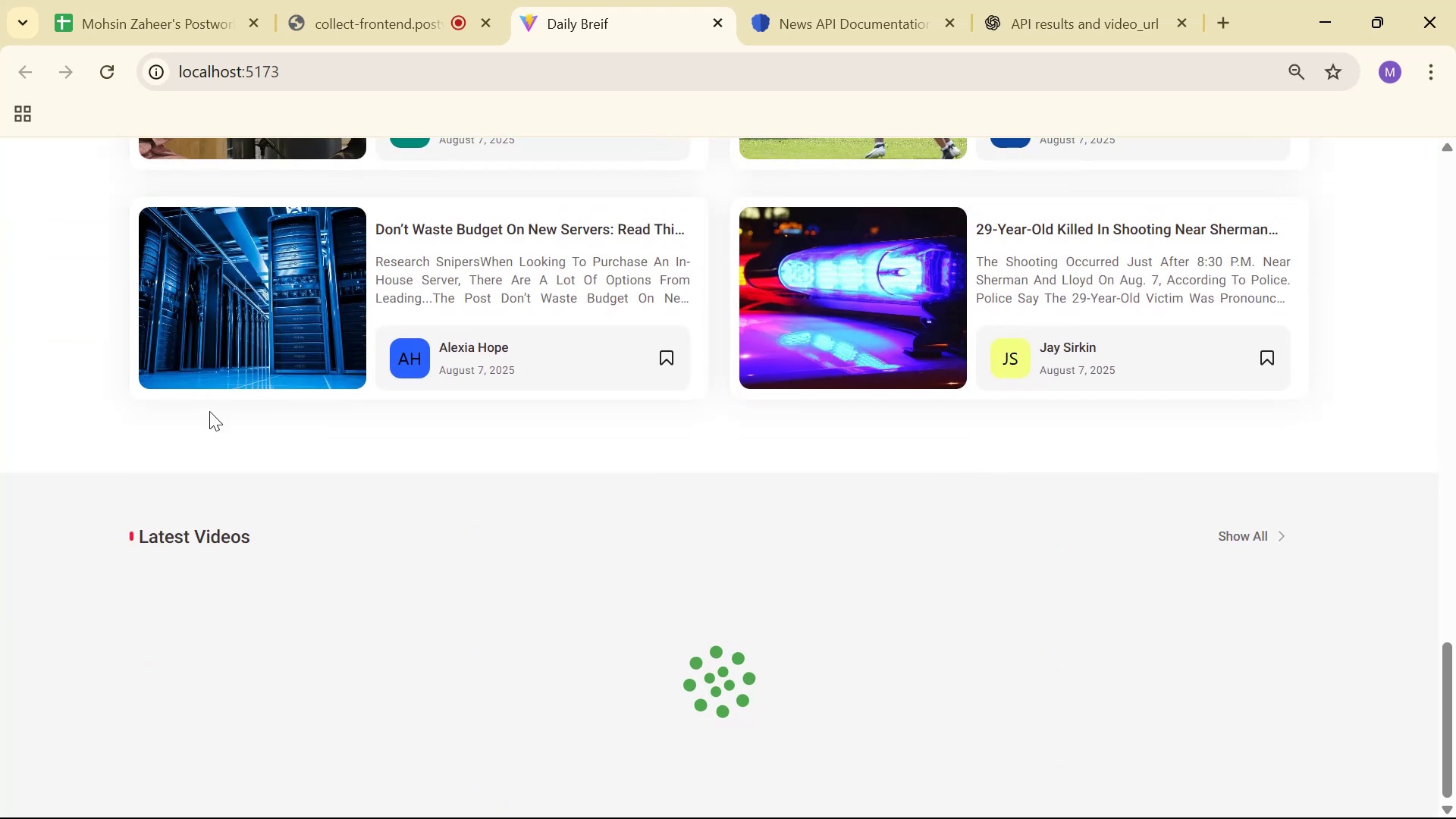 
scroll: coordinate [692, 369], scroll_direction: up, amount: 3.0
 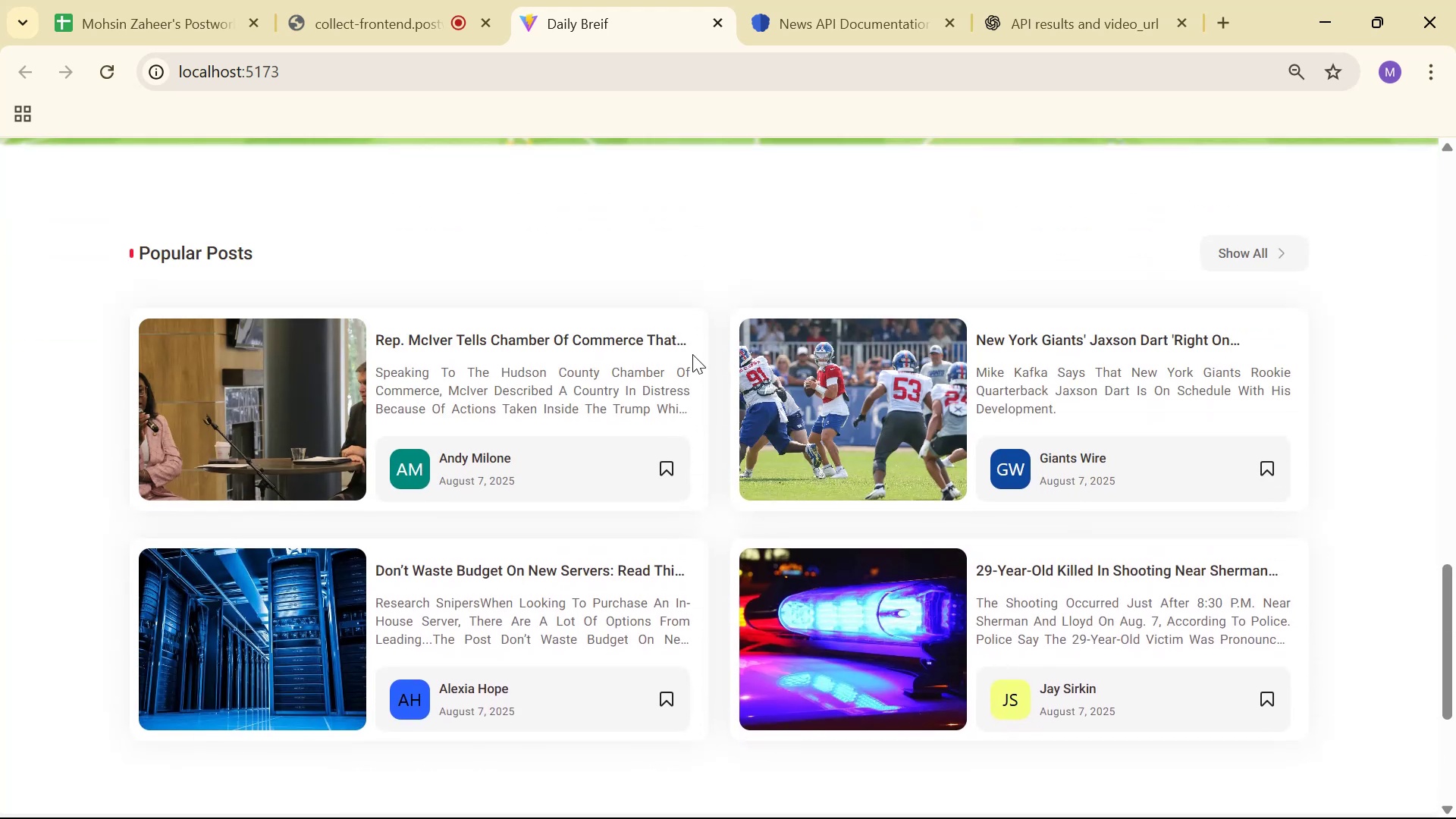 